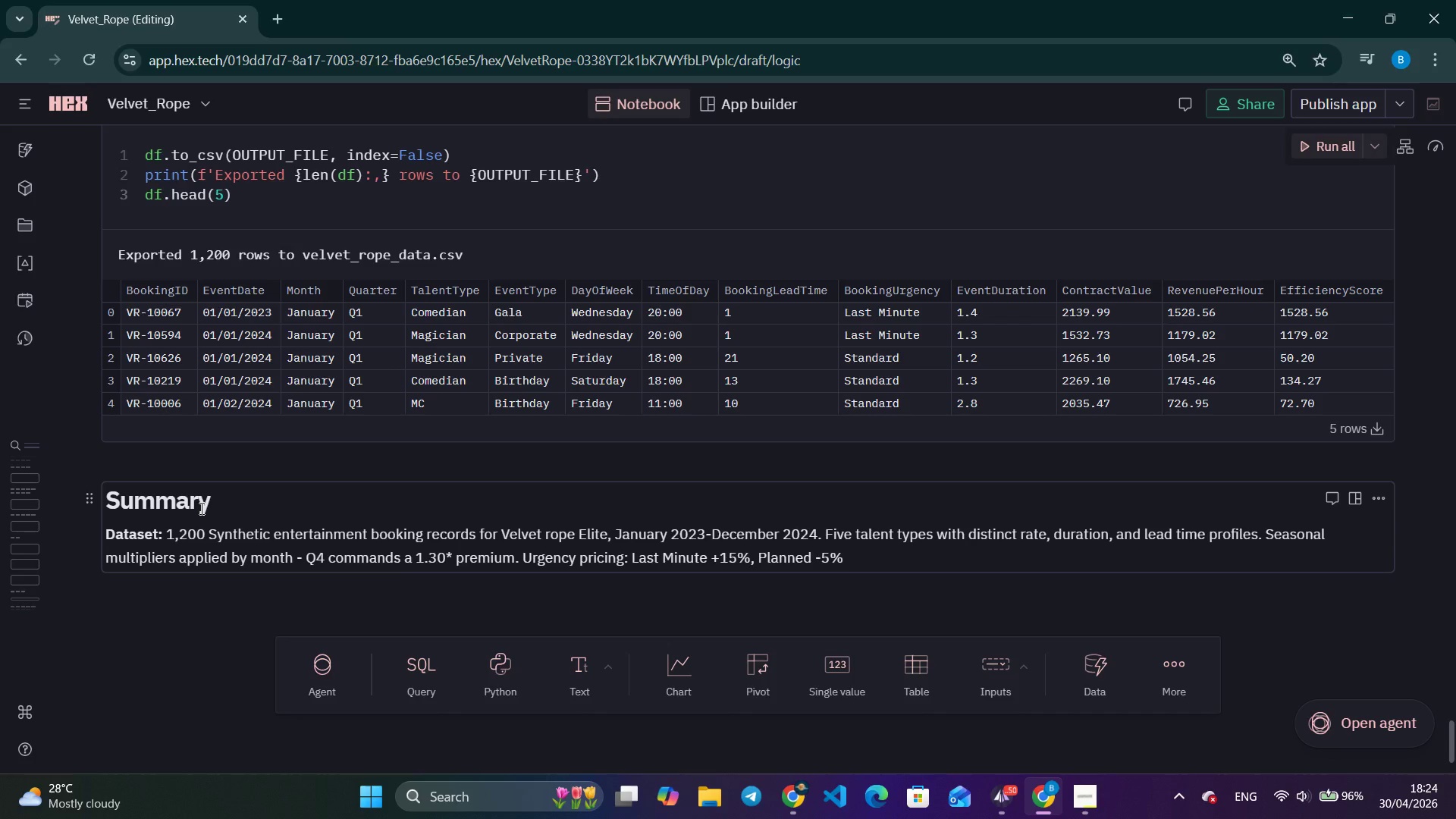 
wait(10.88)
 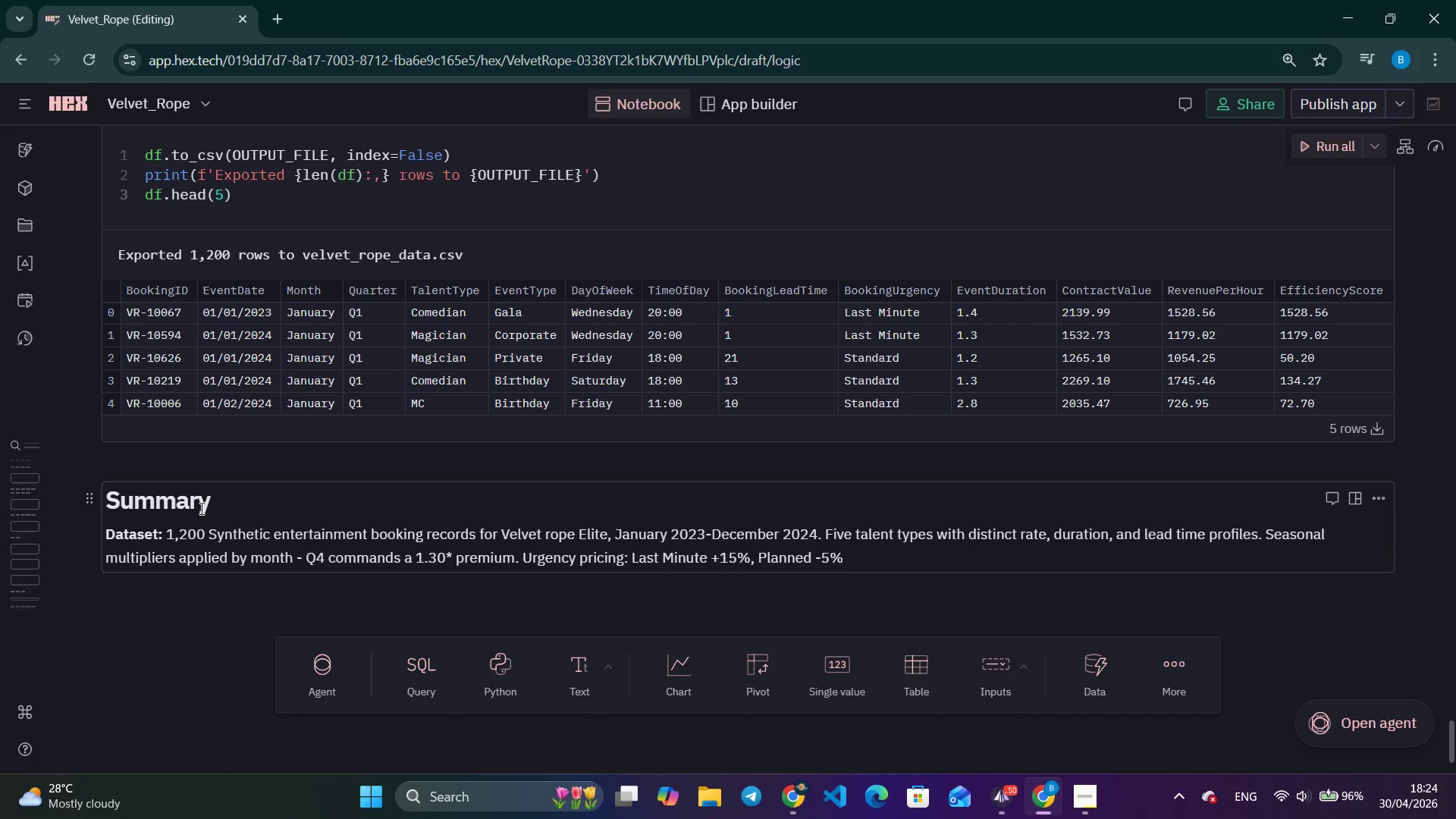 
key(Enter)
 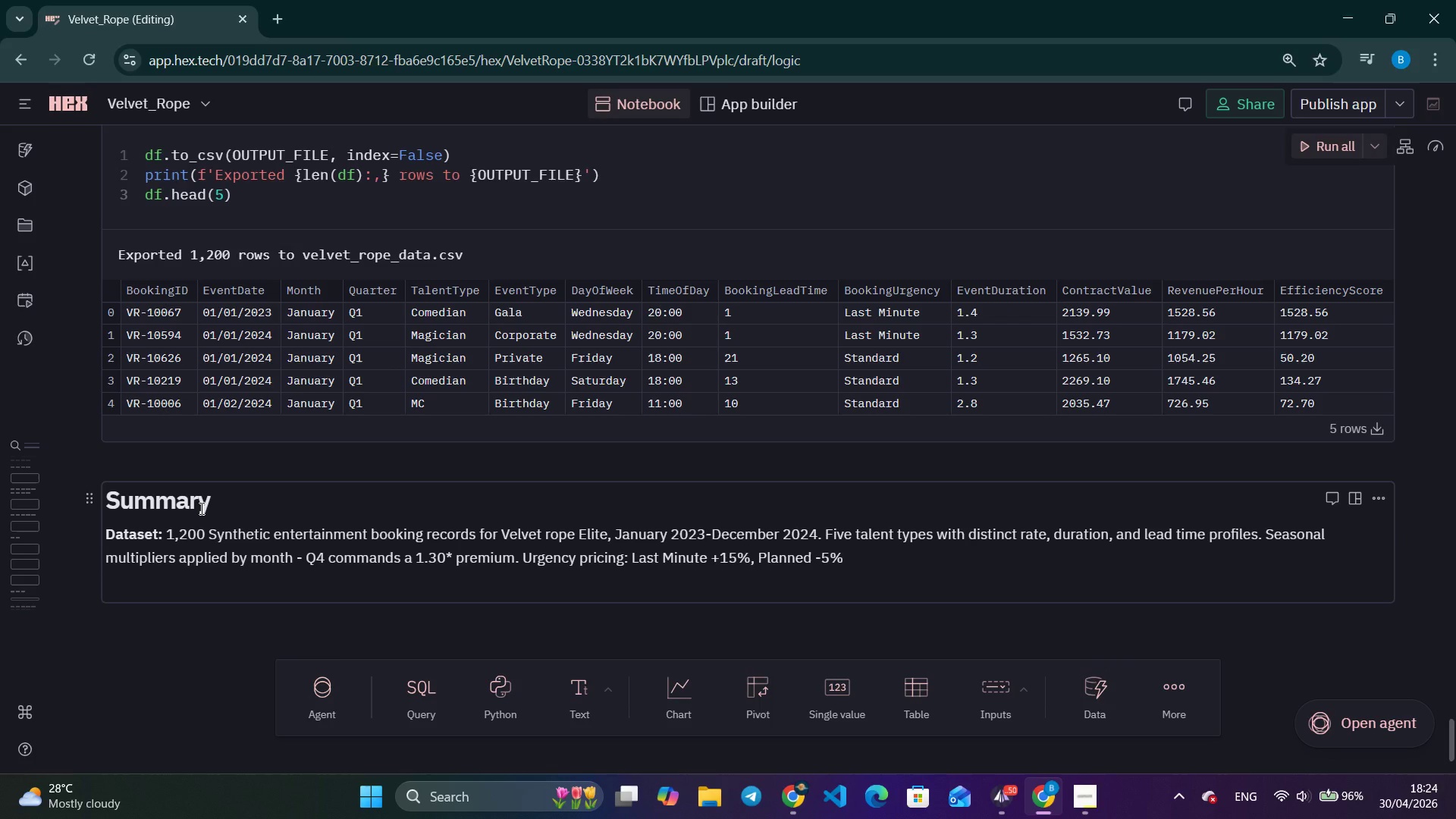 
type(**Calculated fields (pre-computed in CSV )
key(Backspace)
type(, also ercreatable in Lokker )
key(Backspace)
key(Backspace)
key(Backspace)
key(Backspace)
key(Backspace)
type(oker Studio);)
key(Backspace)
type(:**)
 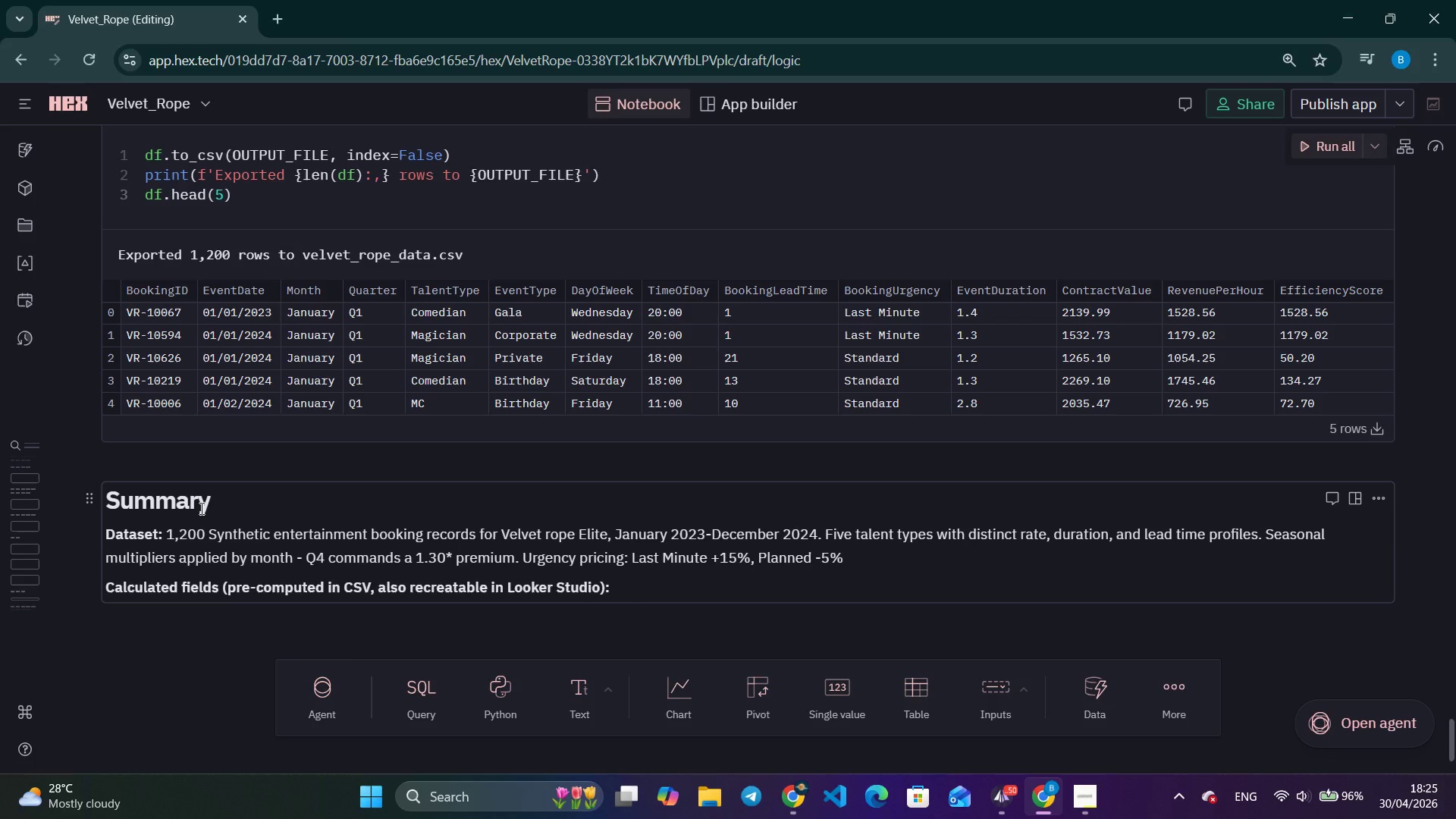 
wait(8.02)
 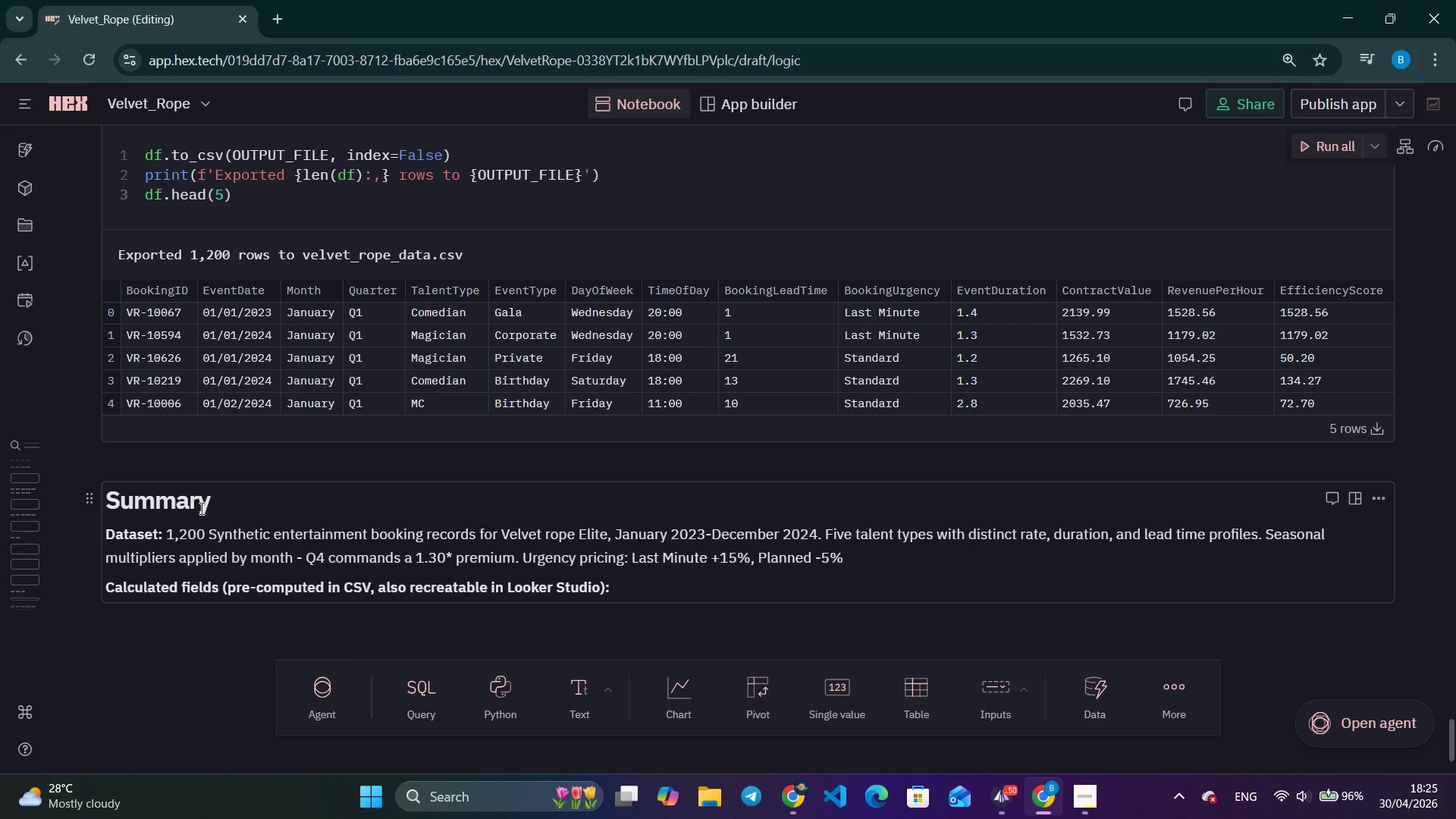 
key(Enter)
 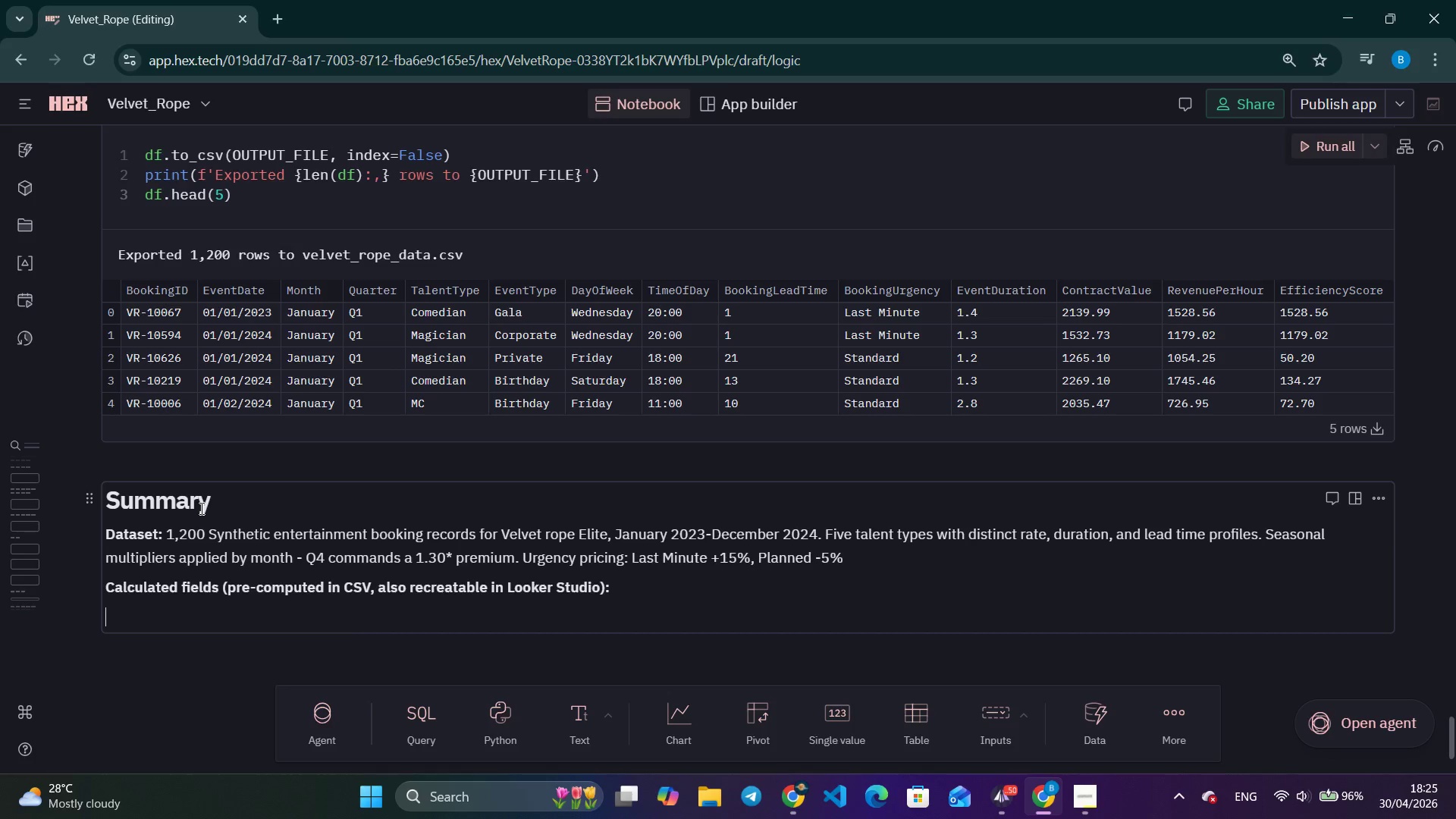 
type(- `BookingUrgency`)
 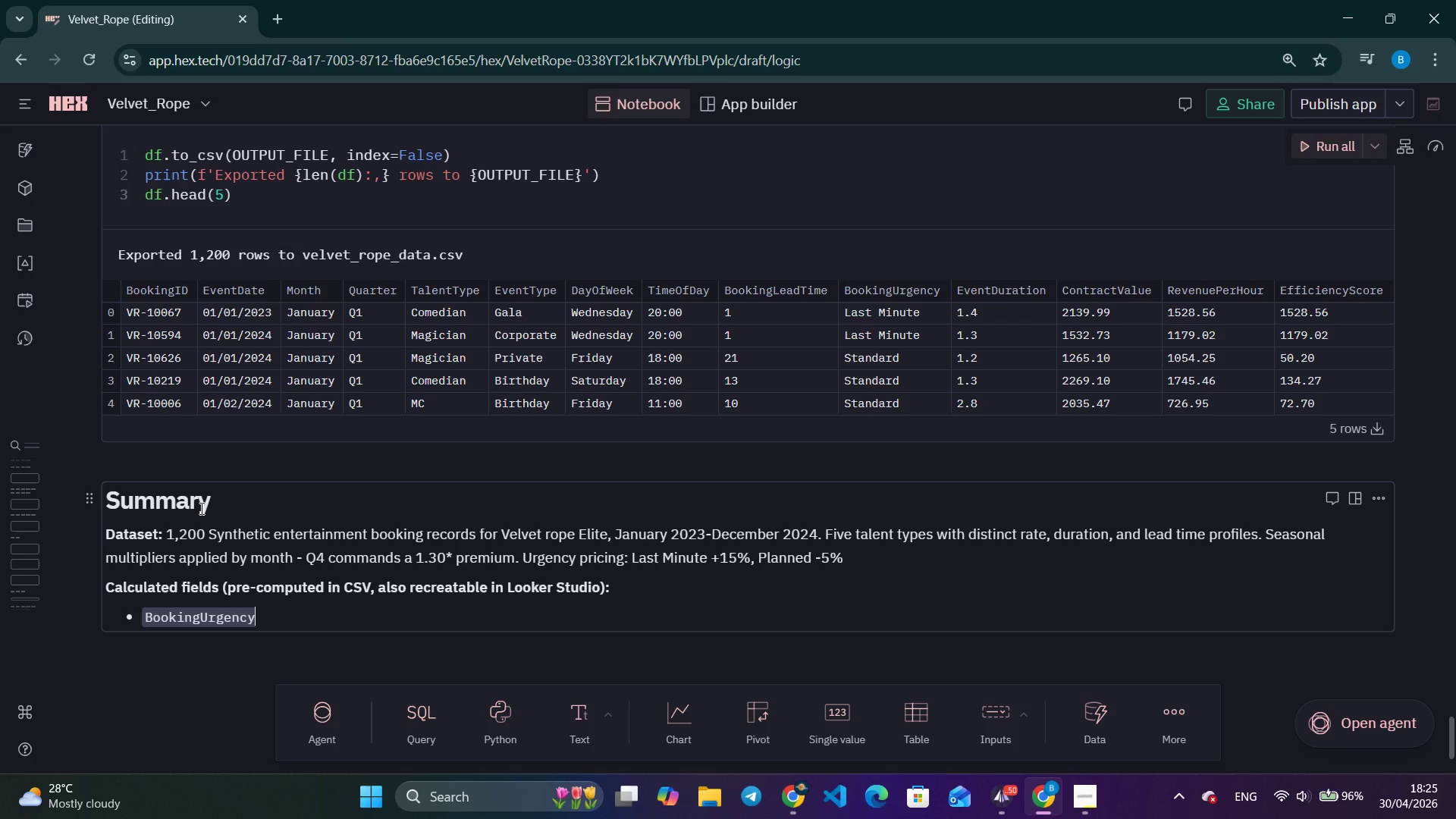 
wait(5.8)
 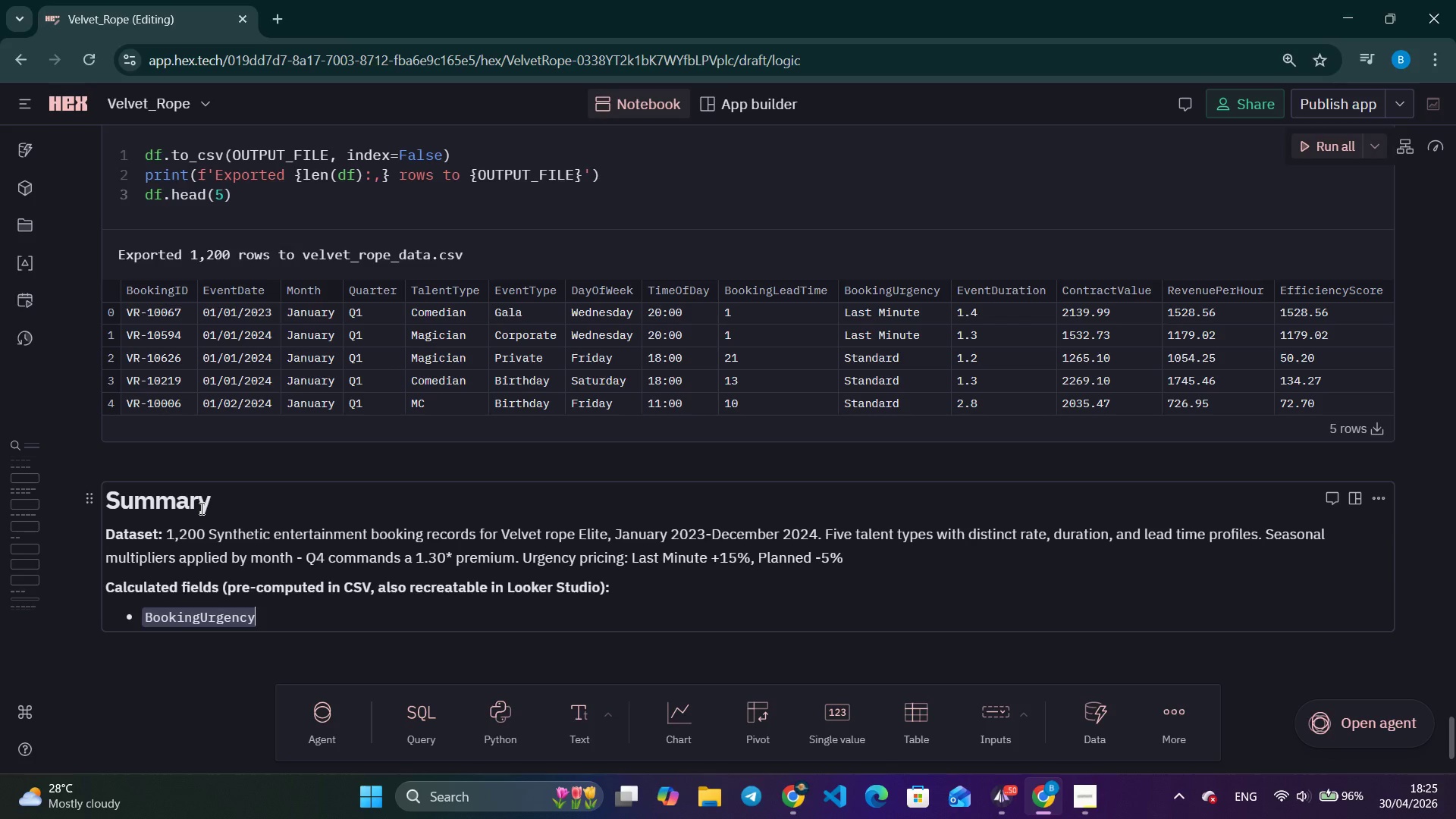 
type( IF )
key(Backspace)
key(Backspace)
key(Backspace)
type(= IF(l)
key(Backspace)
type(LeadTime < 7, Last Minute, IF)
 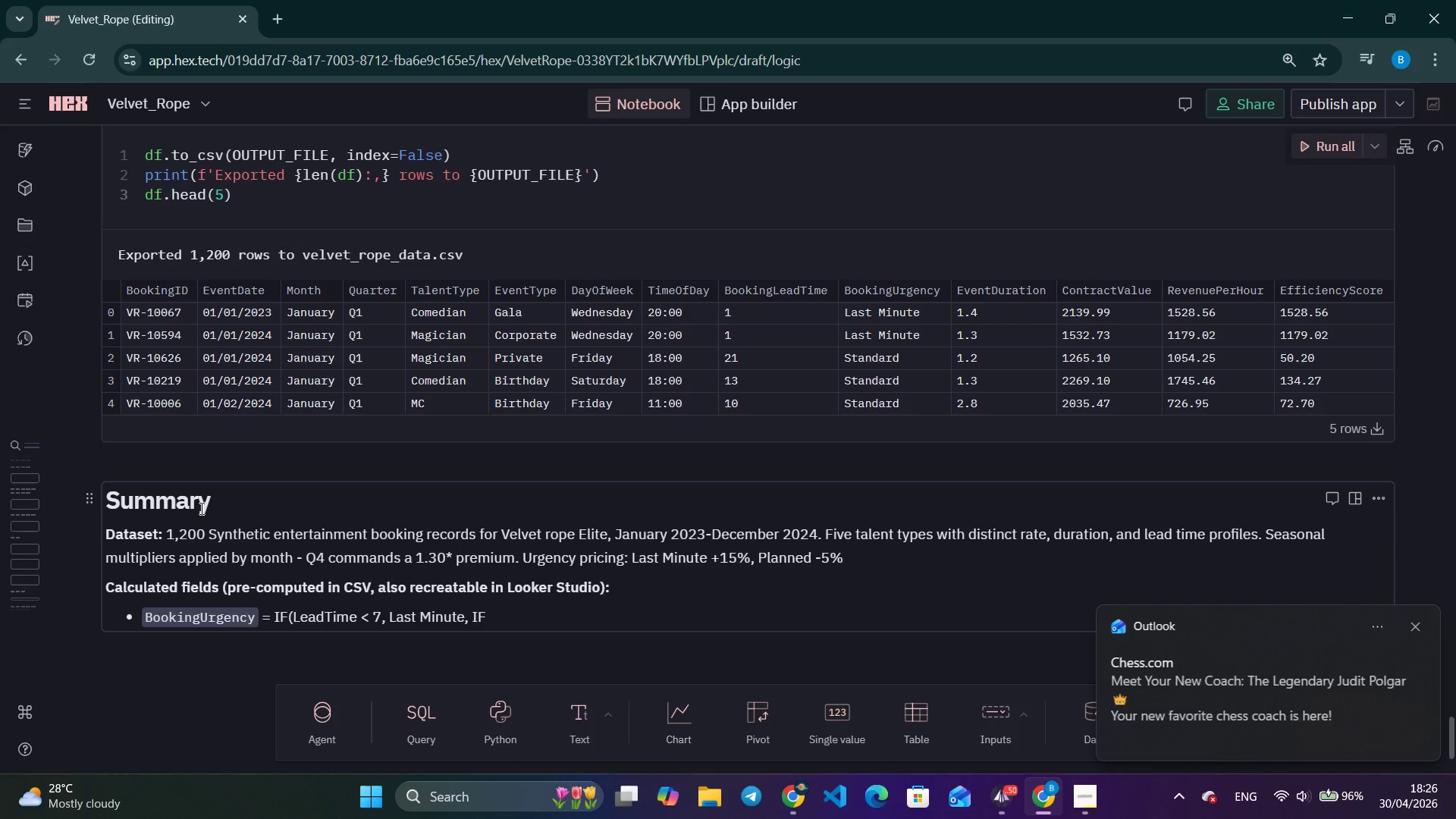 
wait(6.3)
 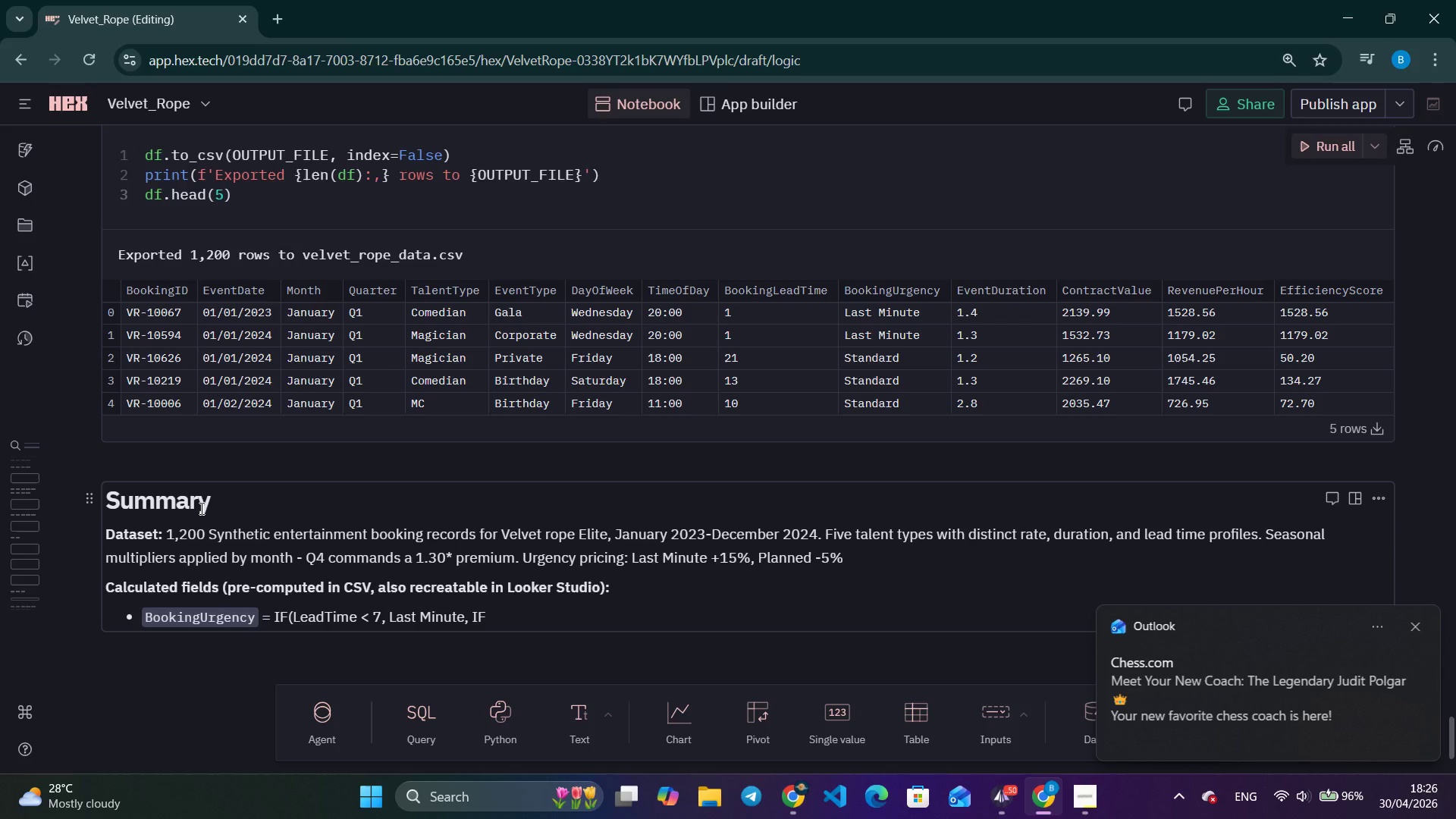 
type((LEAD)
key(Backspace)
key(Backspace)
key(Backspace)
type(eadTime<=30, Standard, Planned)
 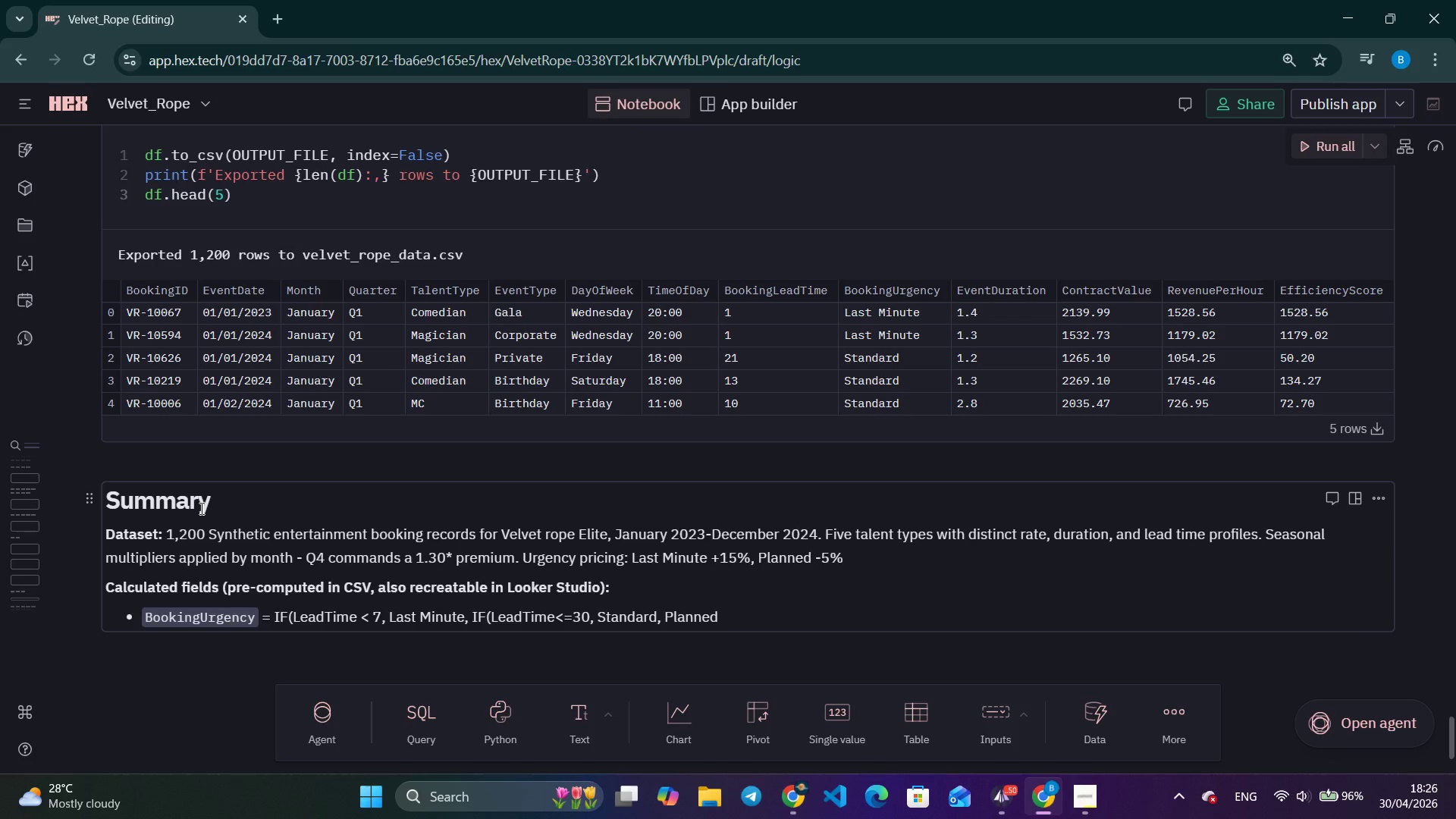 
wait(52.3)
 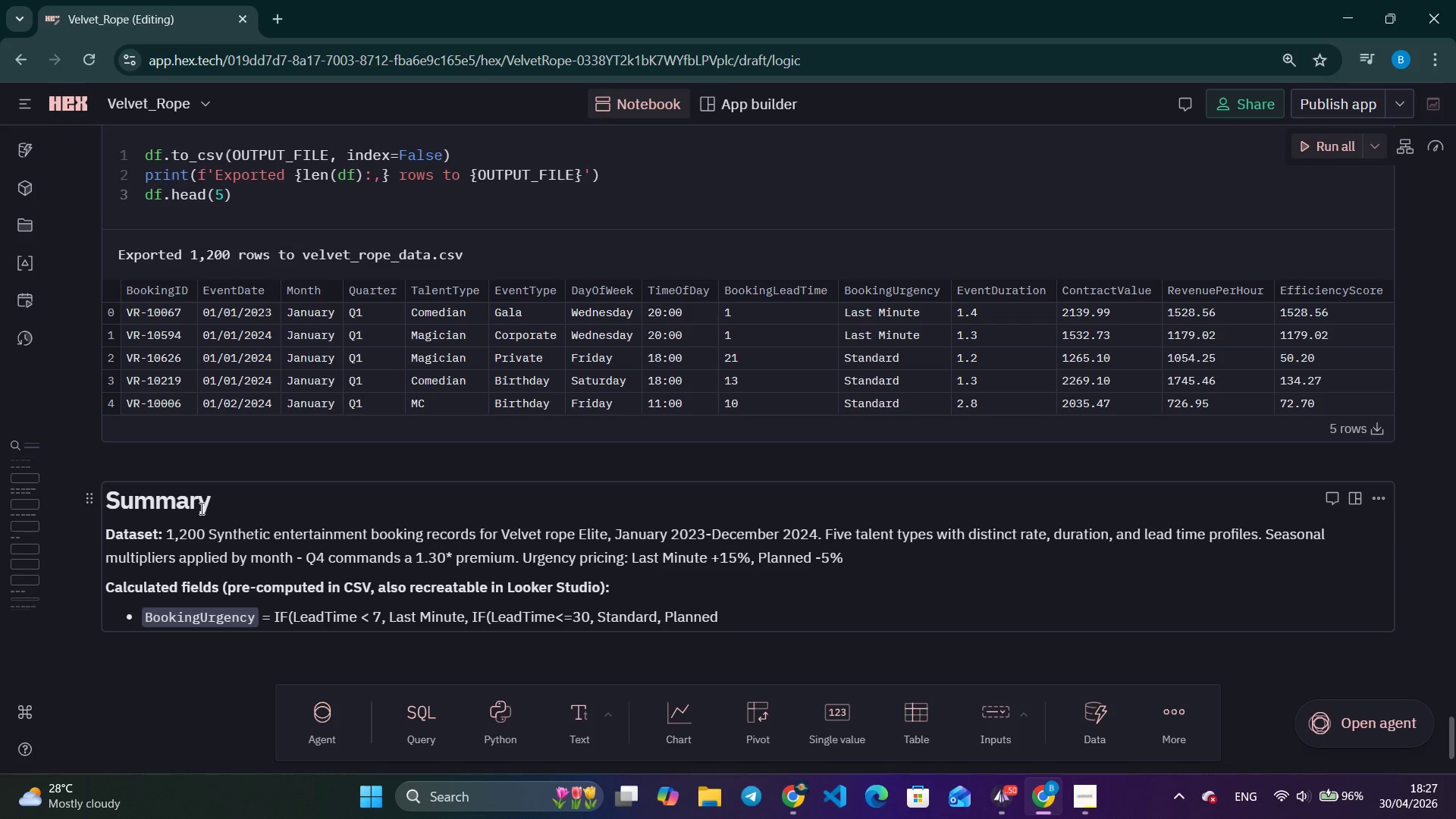 
type()))
 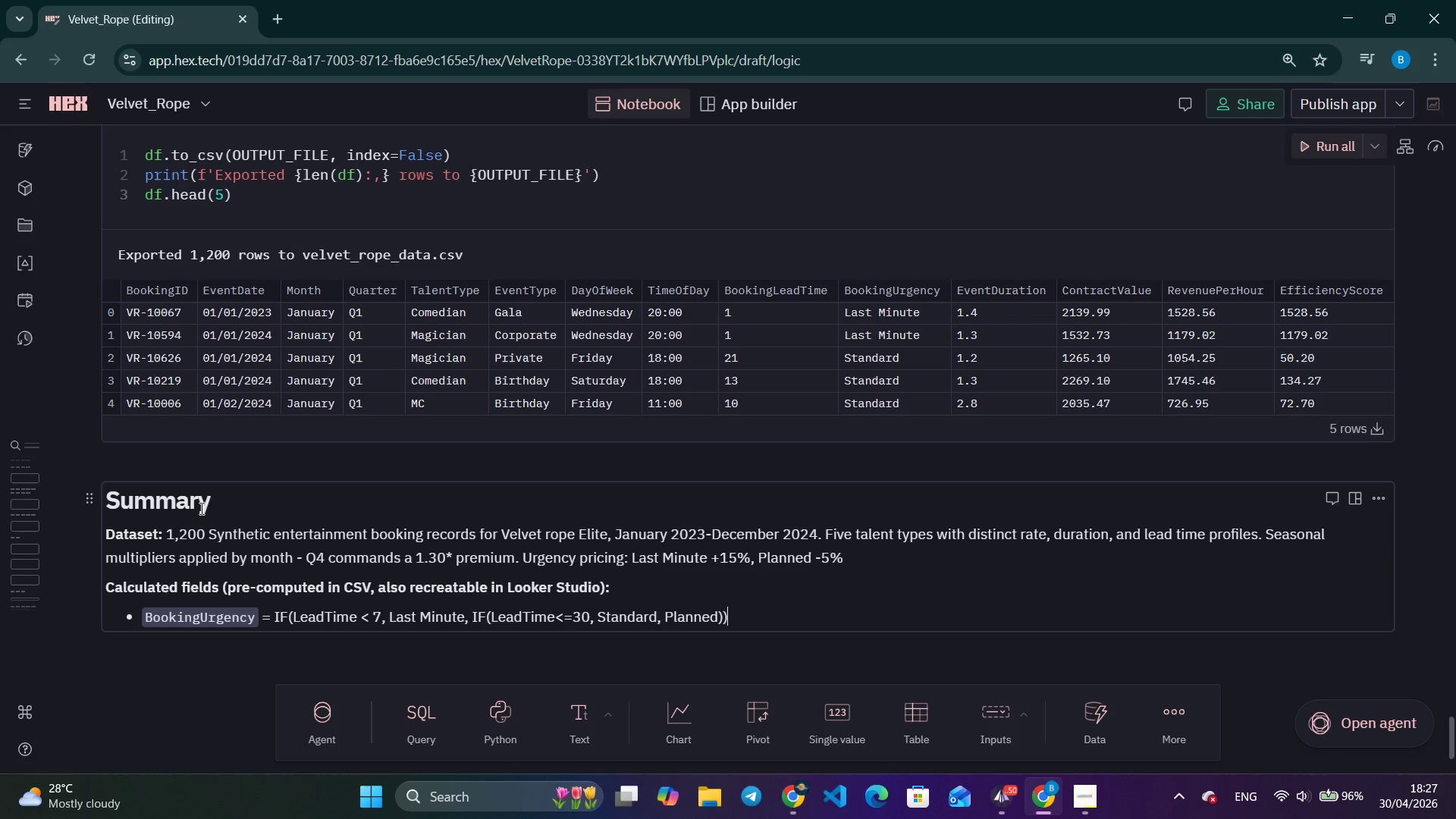 
key(Enter)
 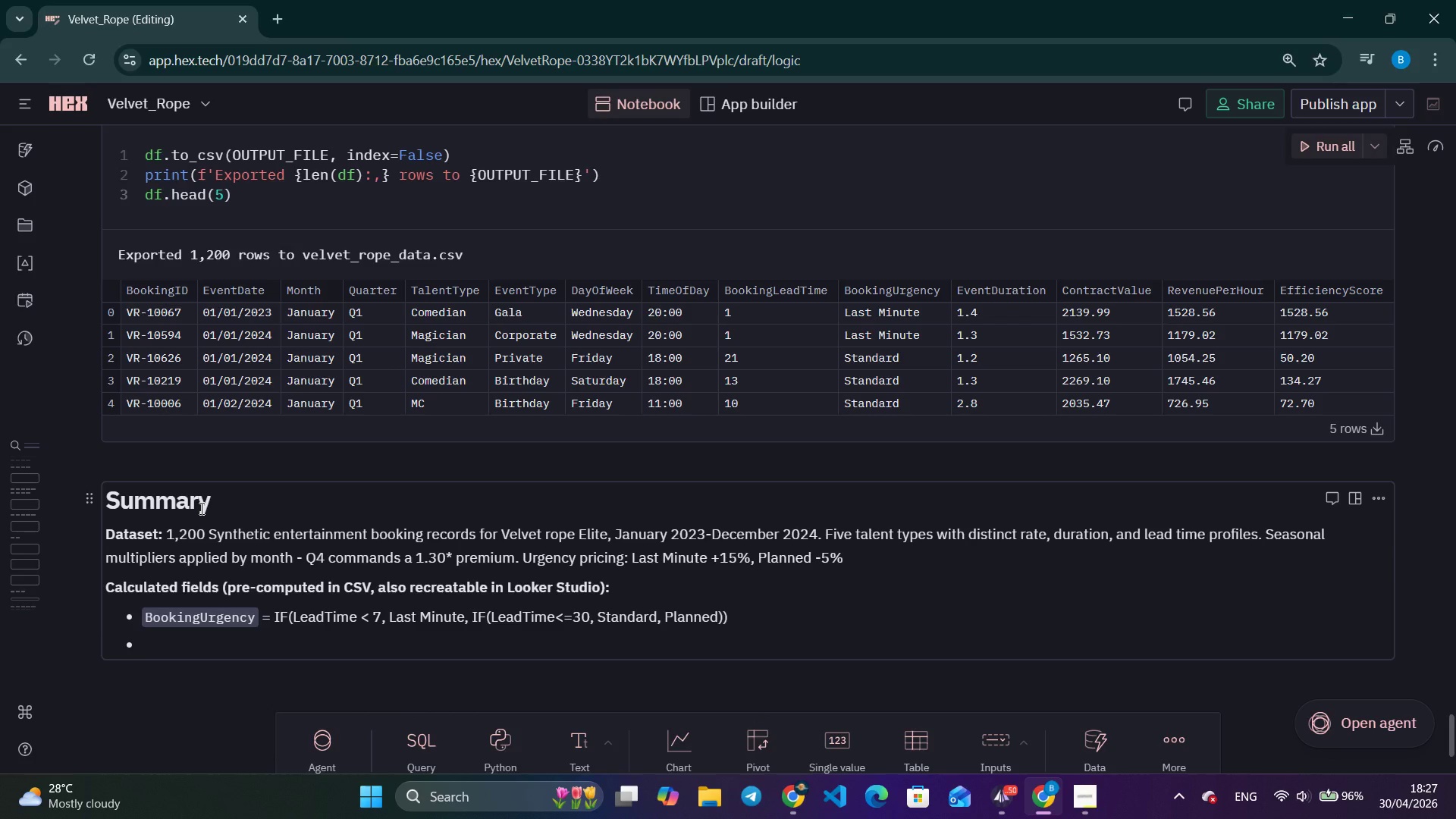 
key(Tab)
 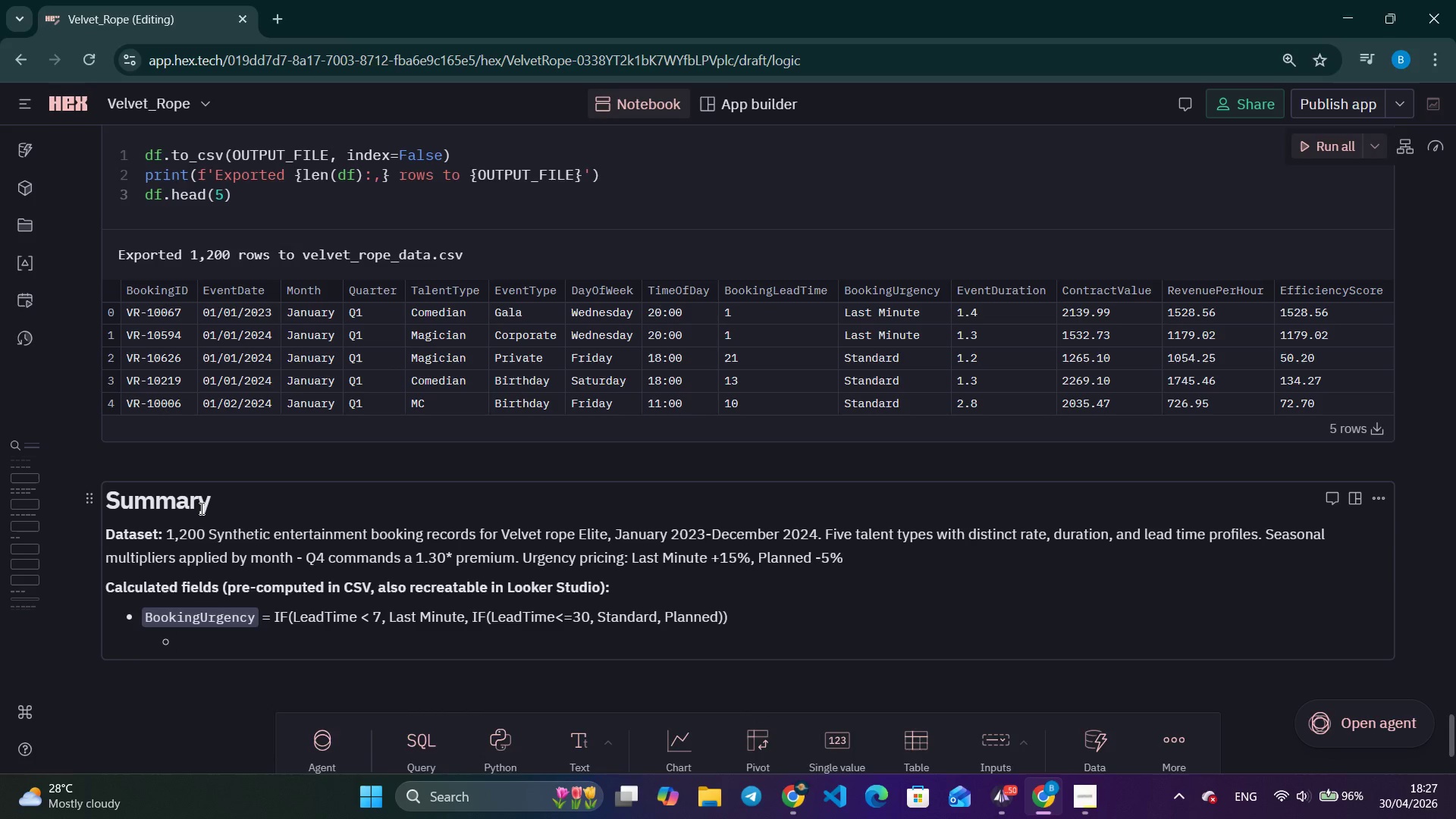 
key(Backspace)
 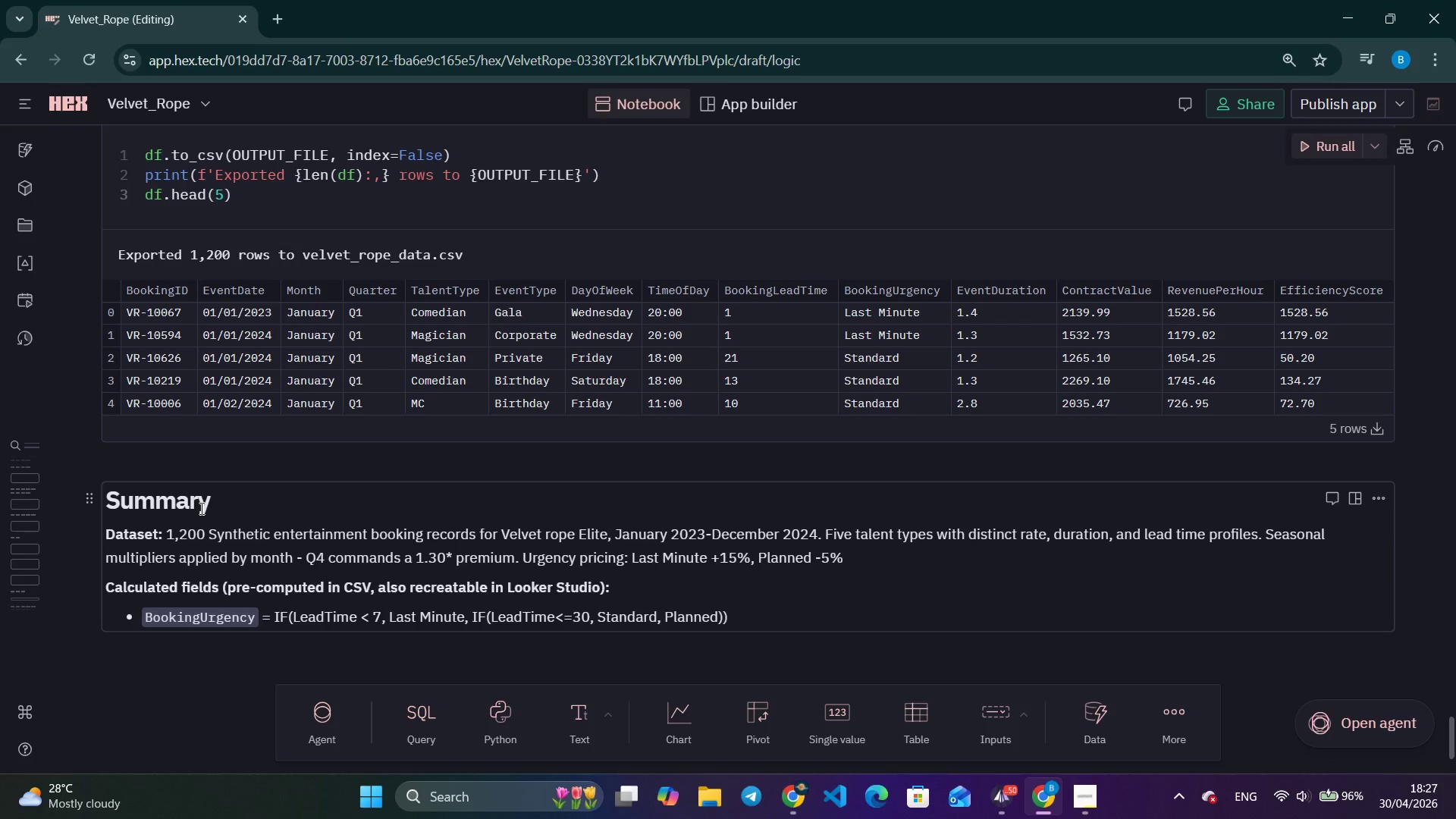 
key(Enter)
 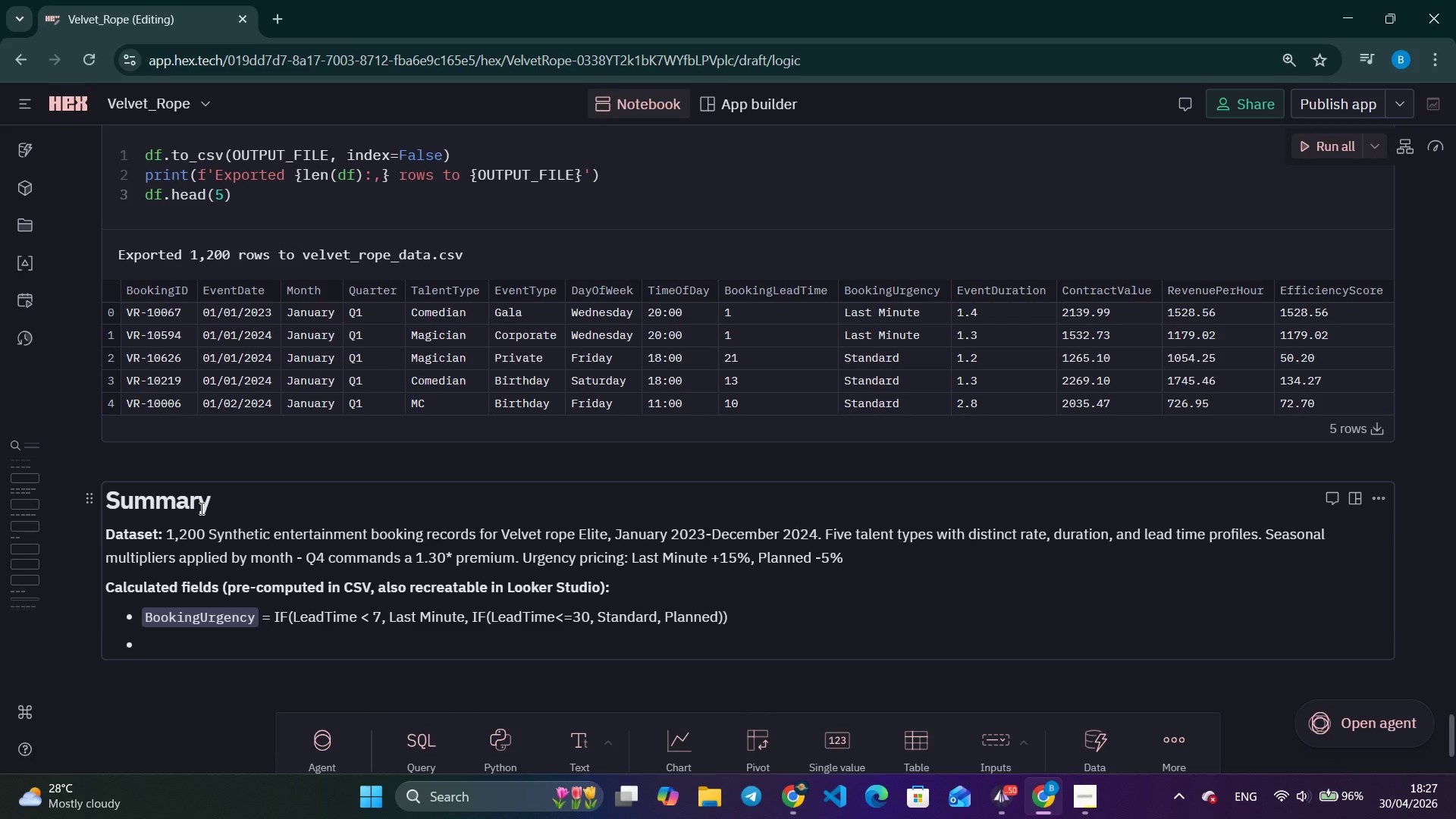 
type(`RevenuePerHour` = ContractValue / EventDuration)
 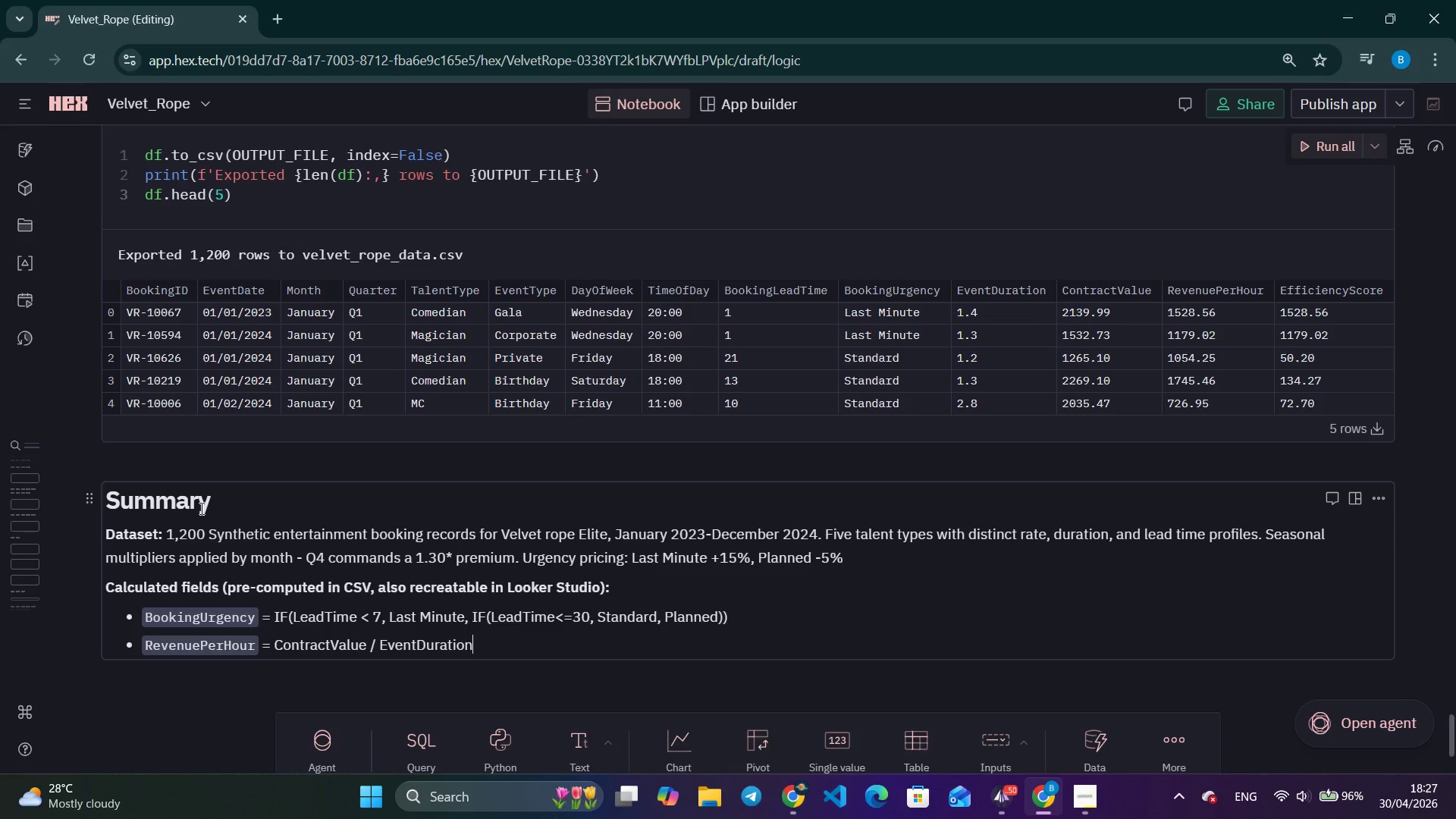 
key(Enter)
 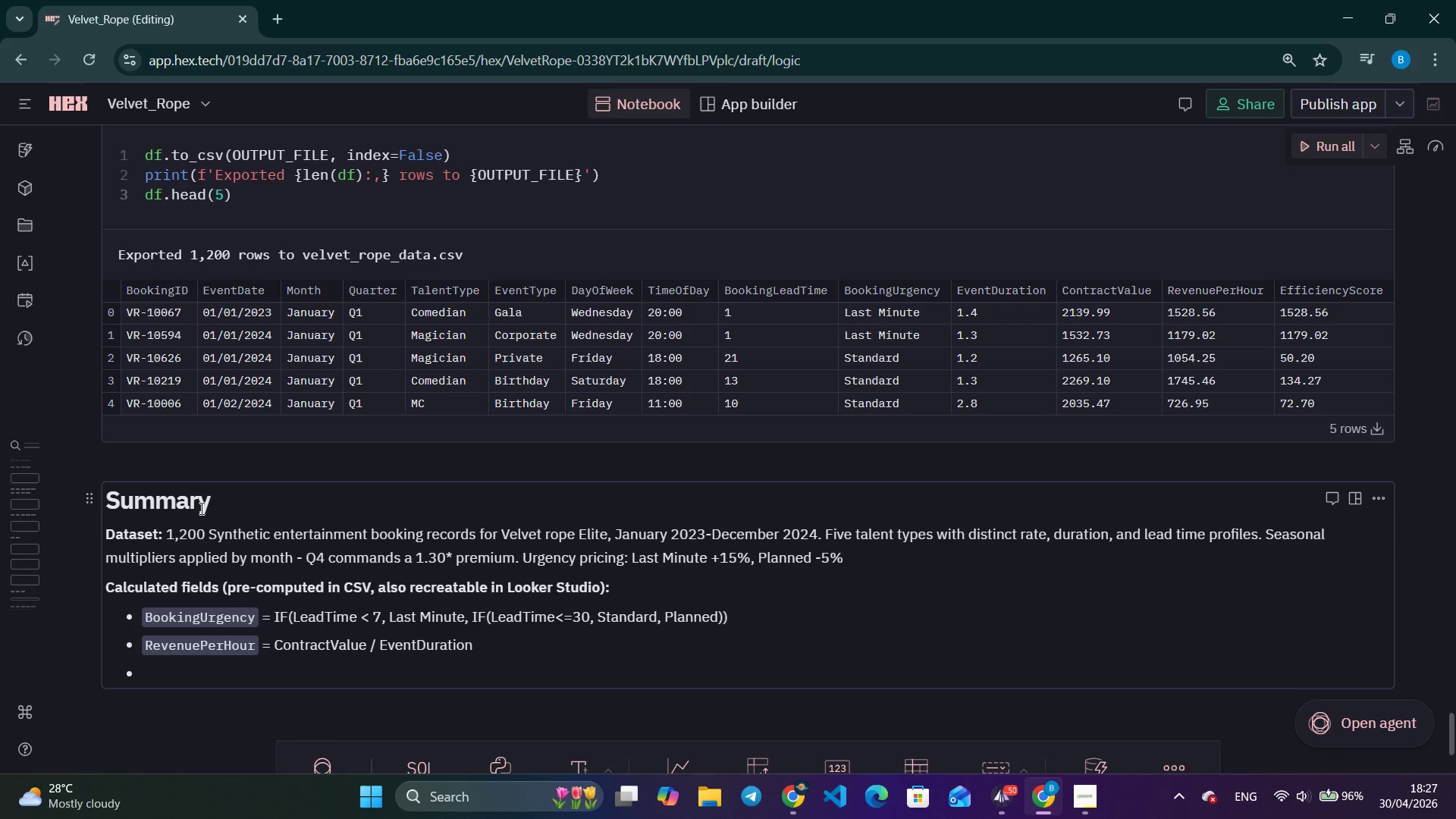 
type(`EfficiencyScore` = RevenuePerHour / BookingLeadTime)
 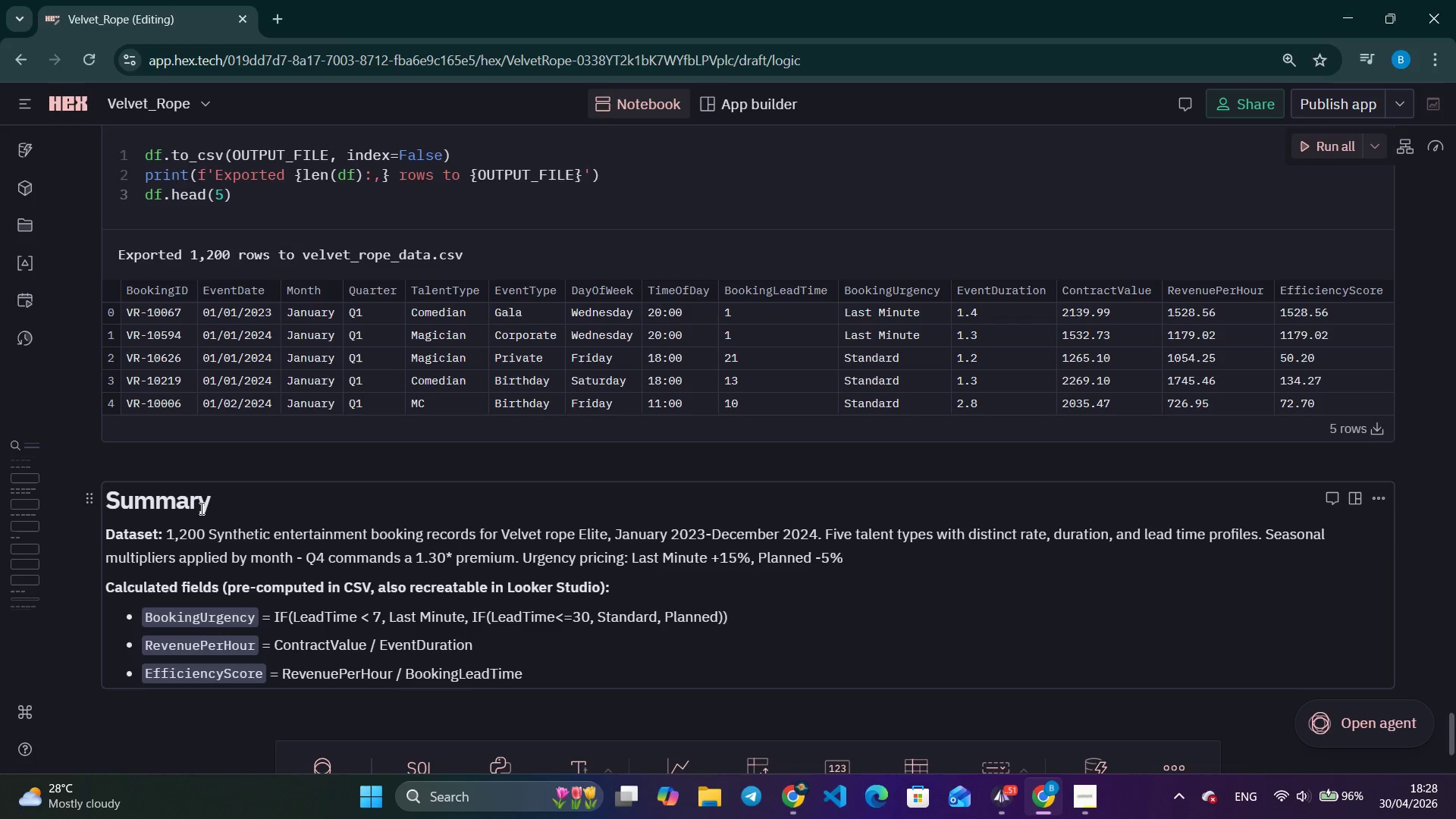 
wait(57.02)
 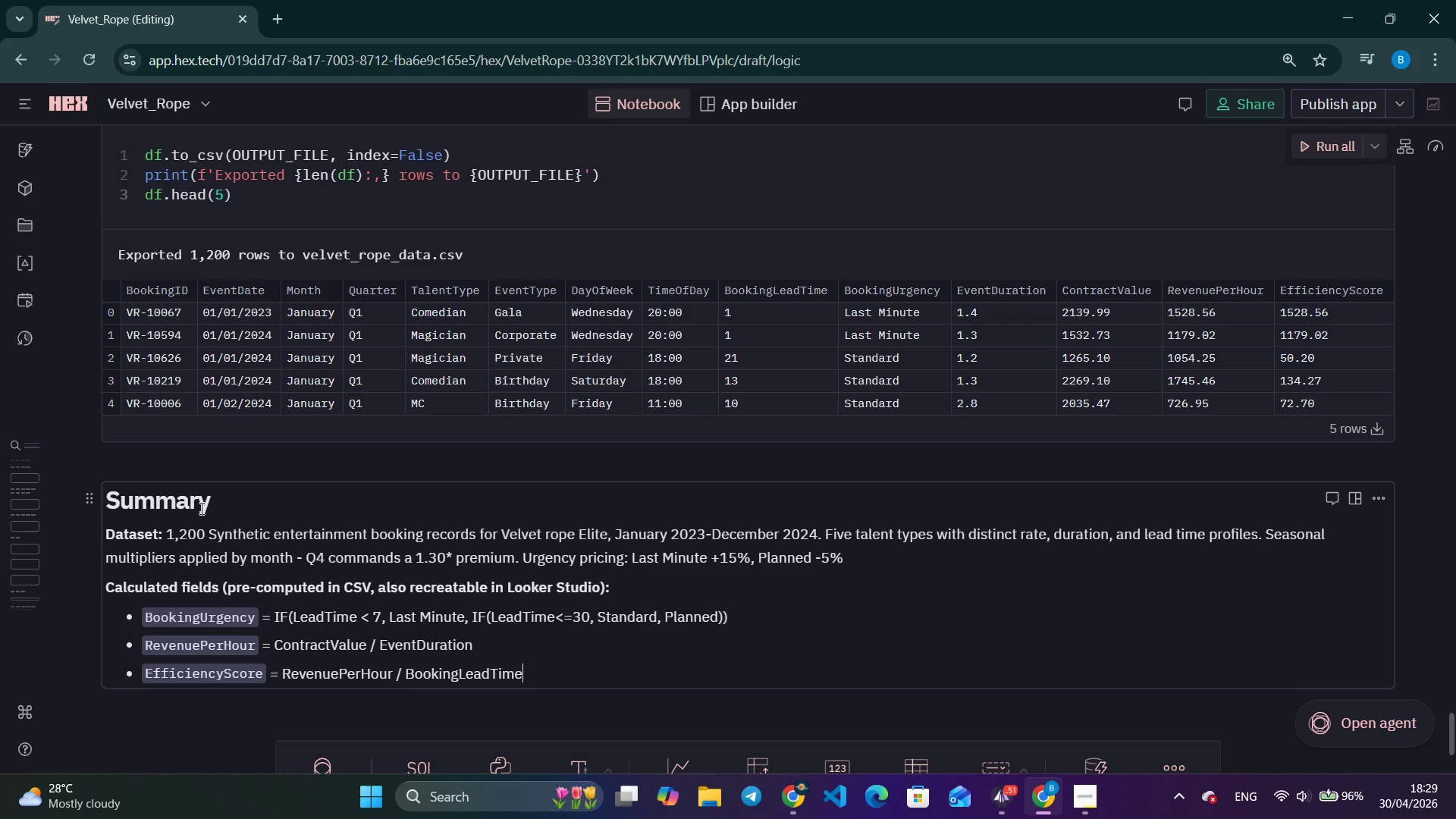 
key(Backspace)
key(Backspace)
type(me)
 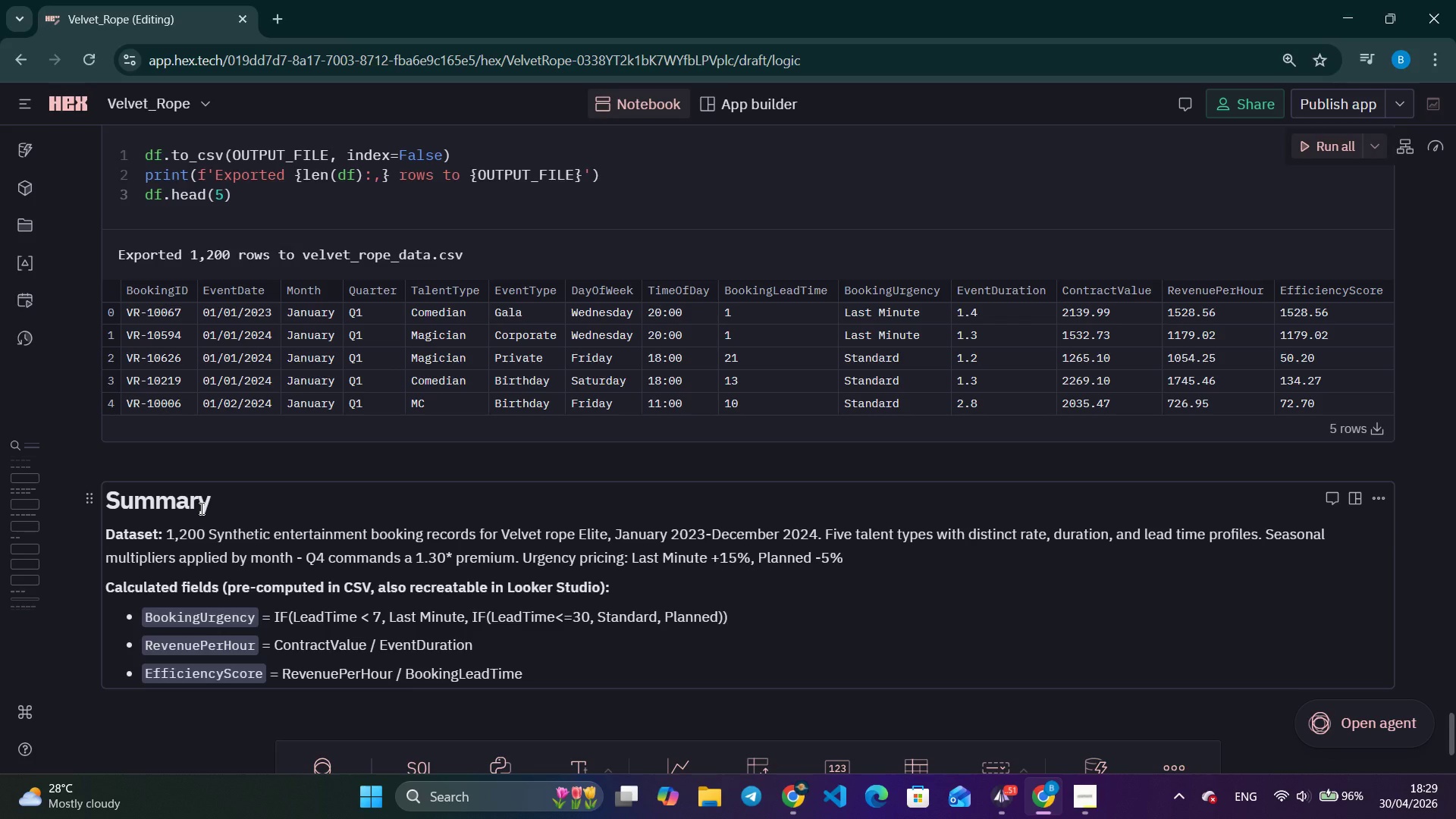 
key(Enter)
 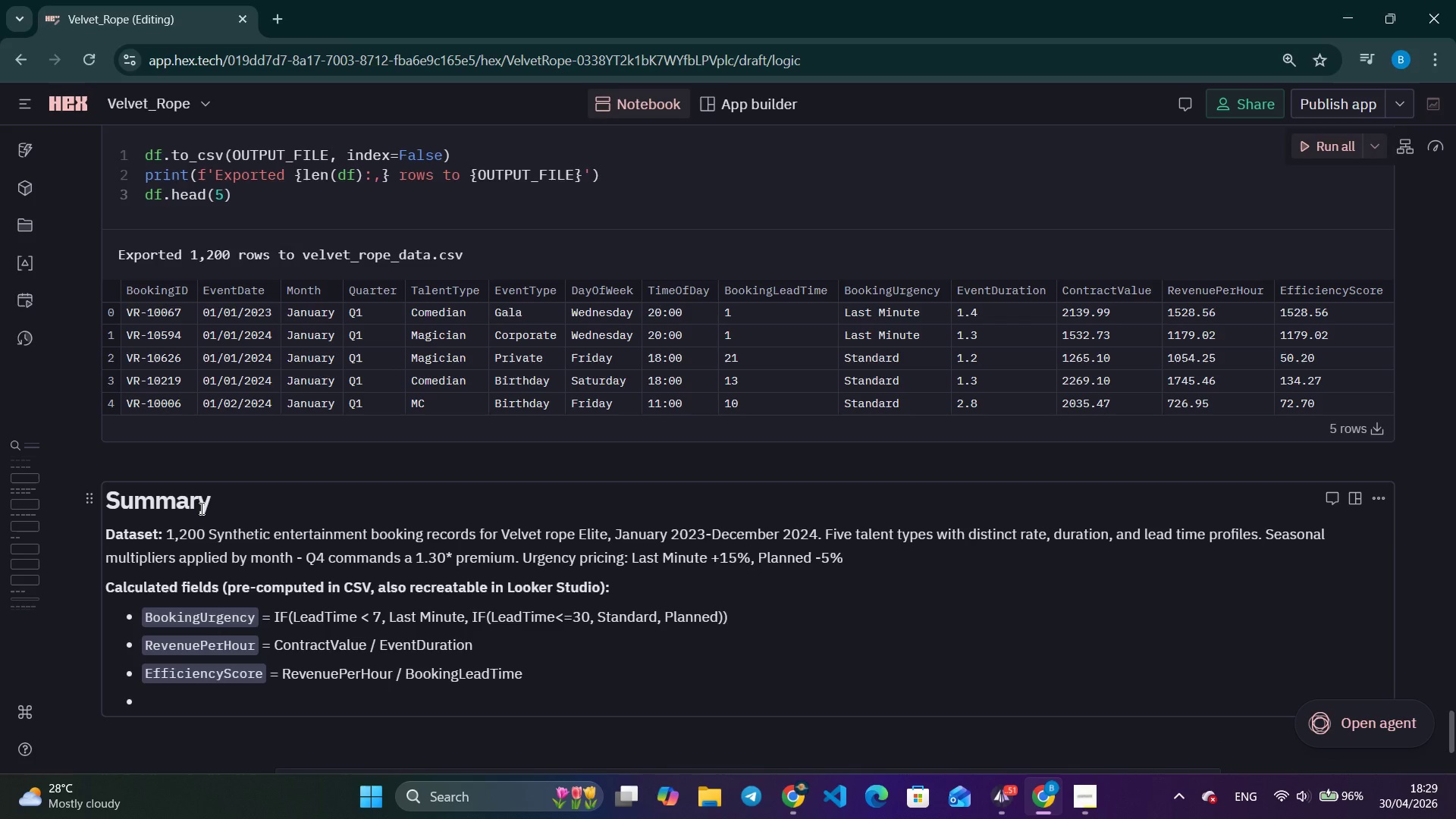 
key(Backspace)
type(**Key findings:**)
 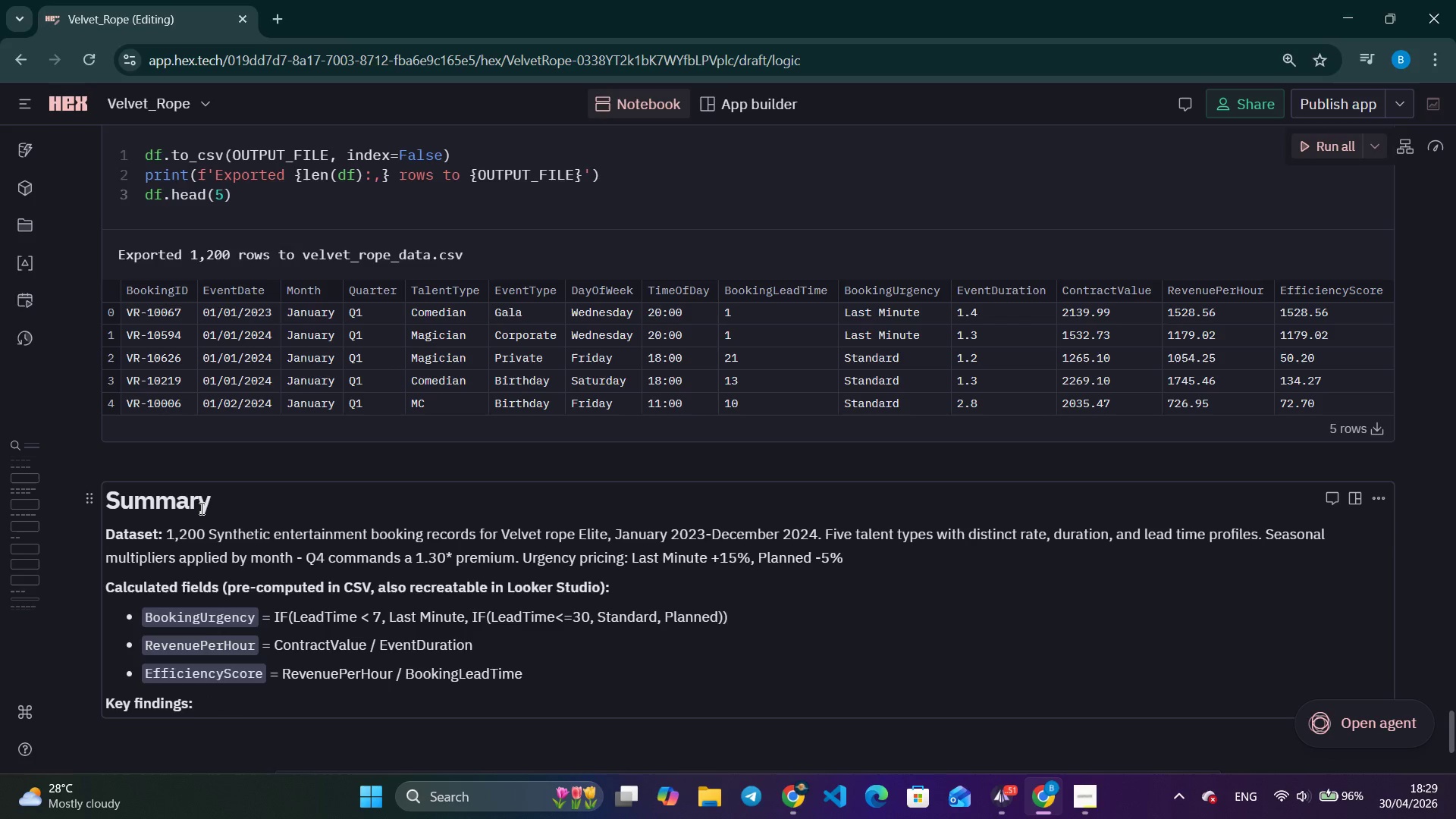 
key(Enter)
 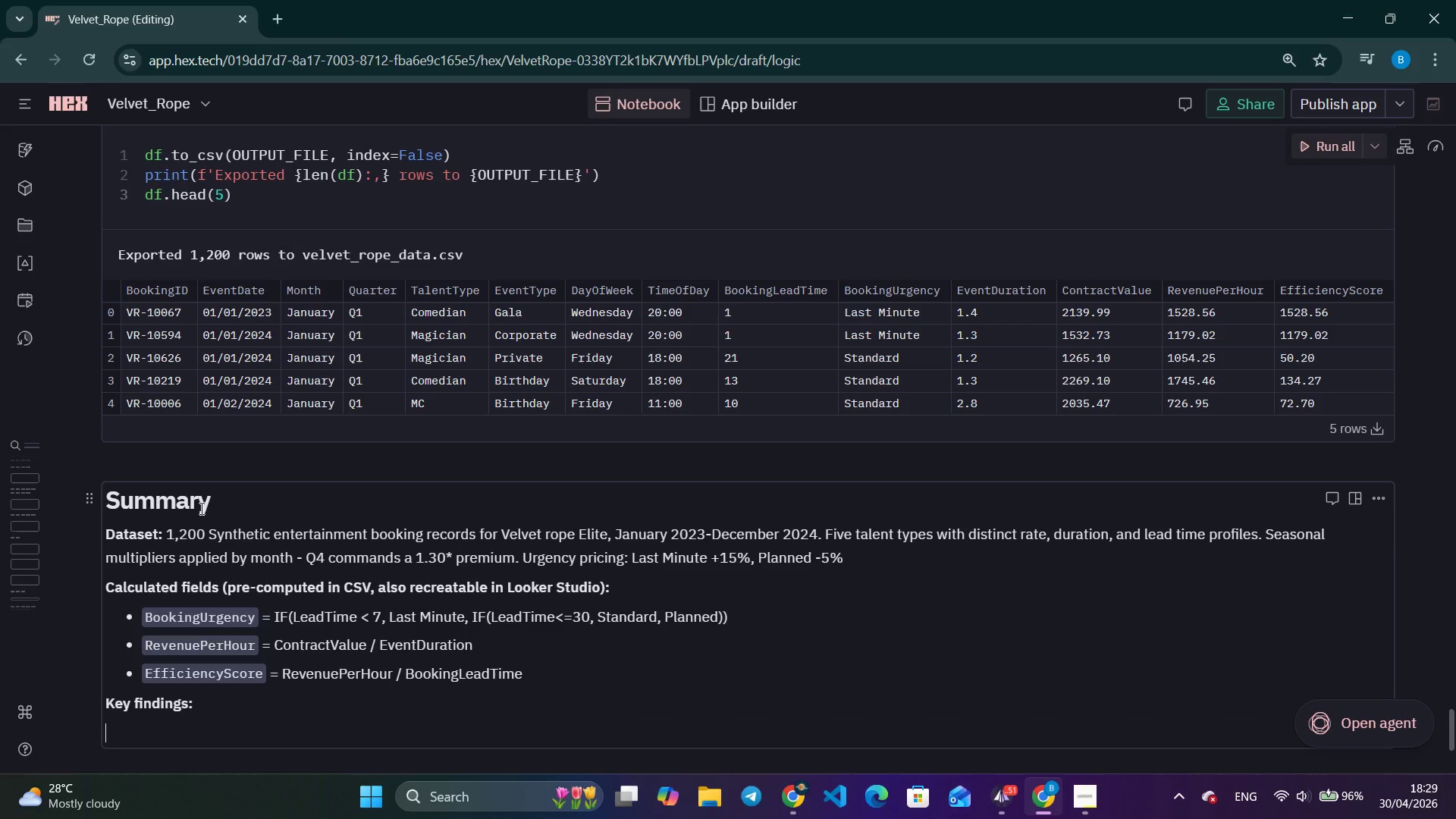 
key(1)
 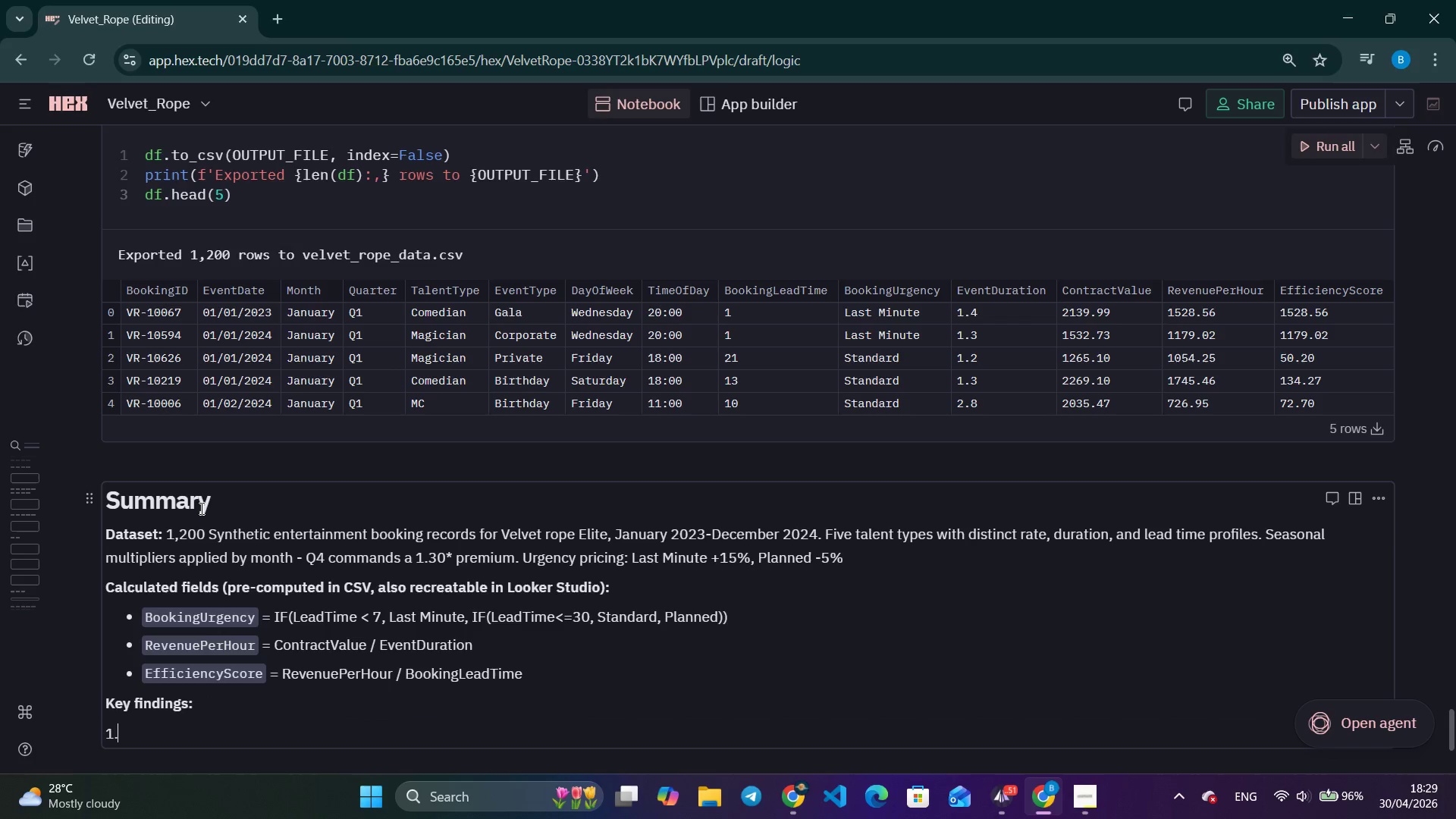 
key(Period)
 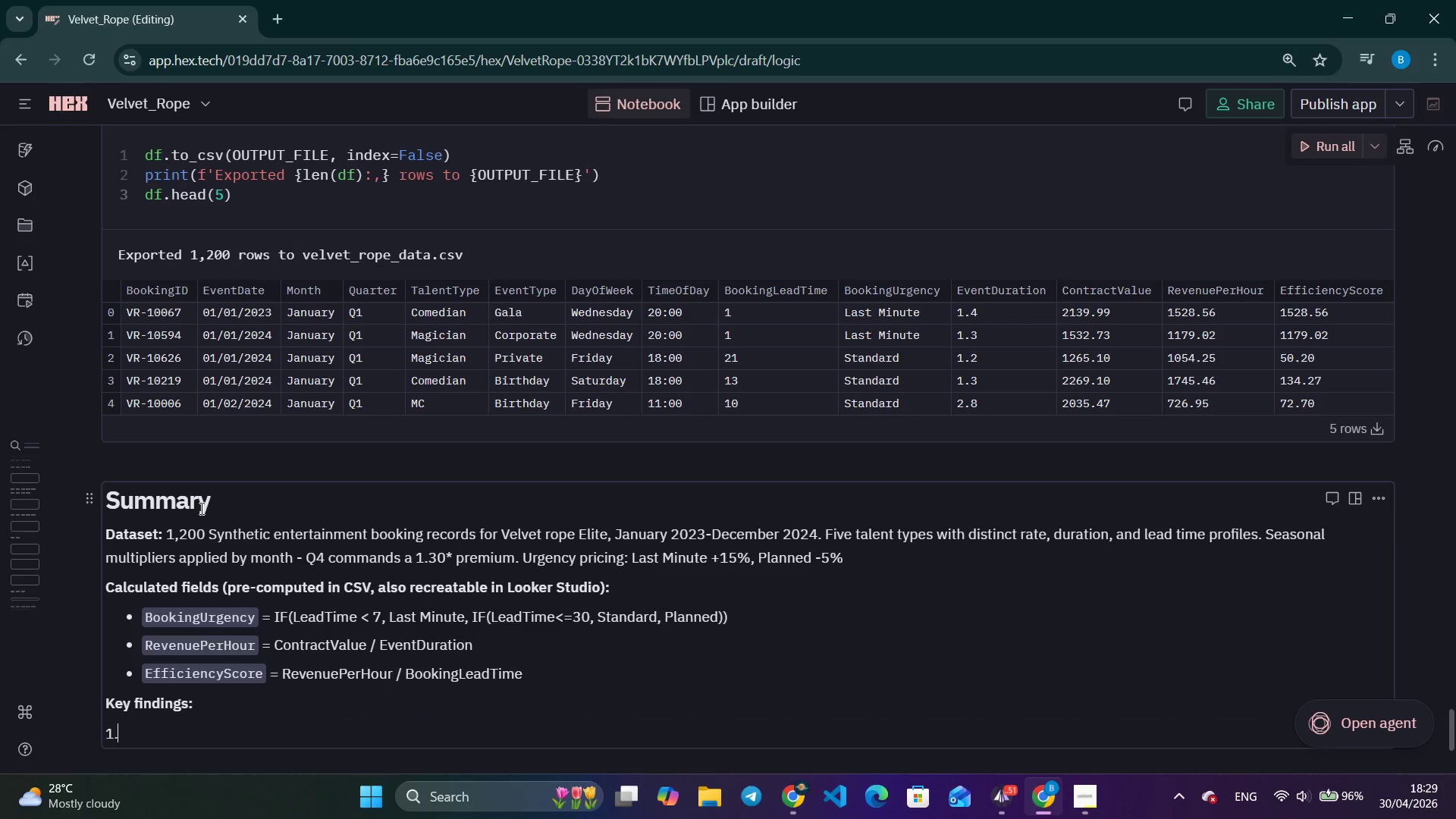 
key(Space)
 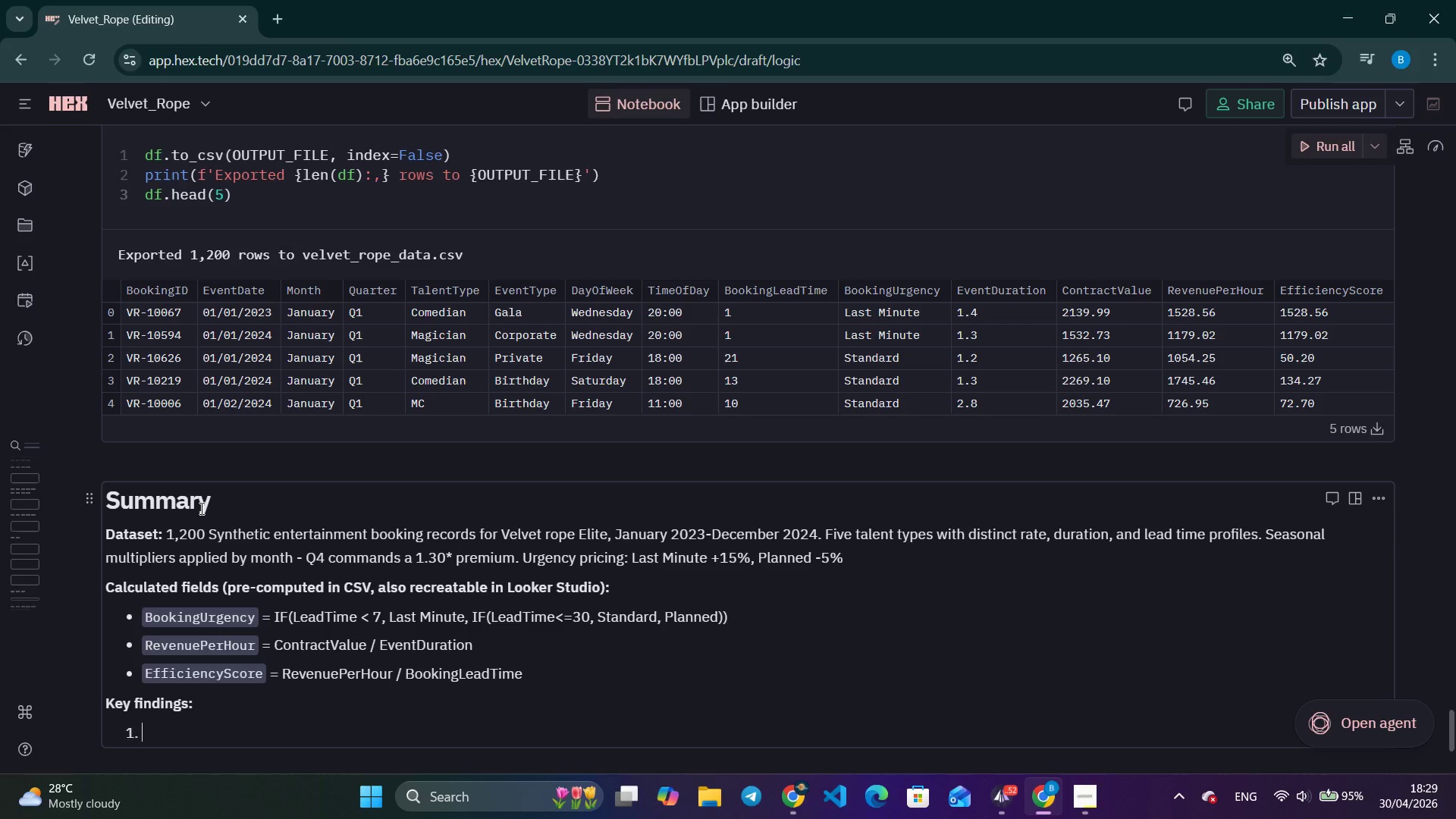 
wait(24.22)
 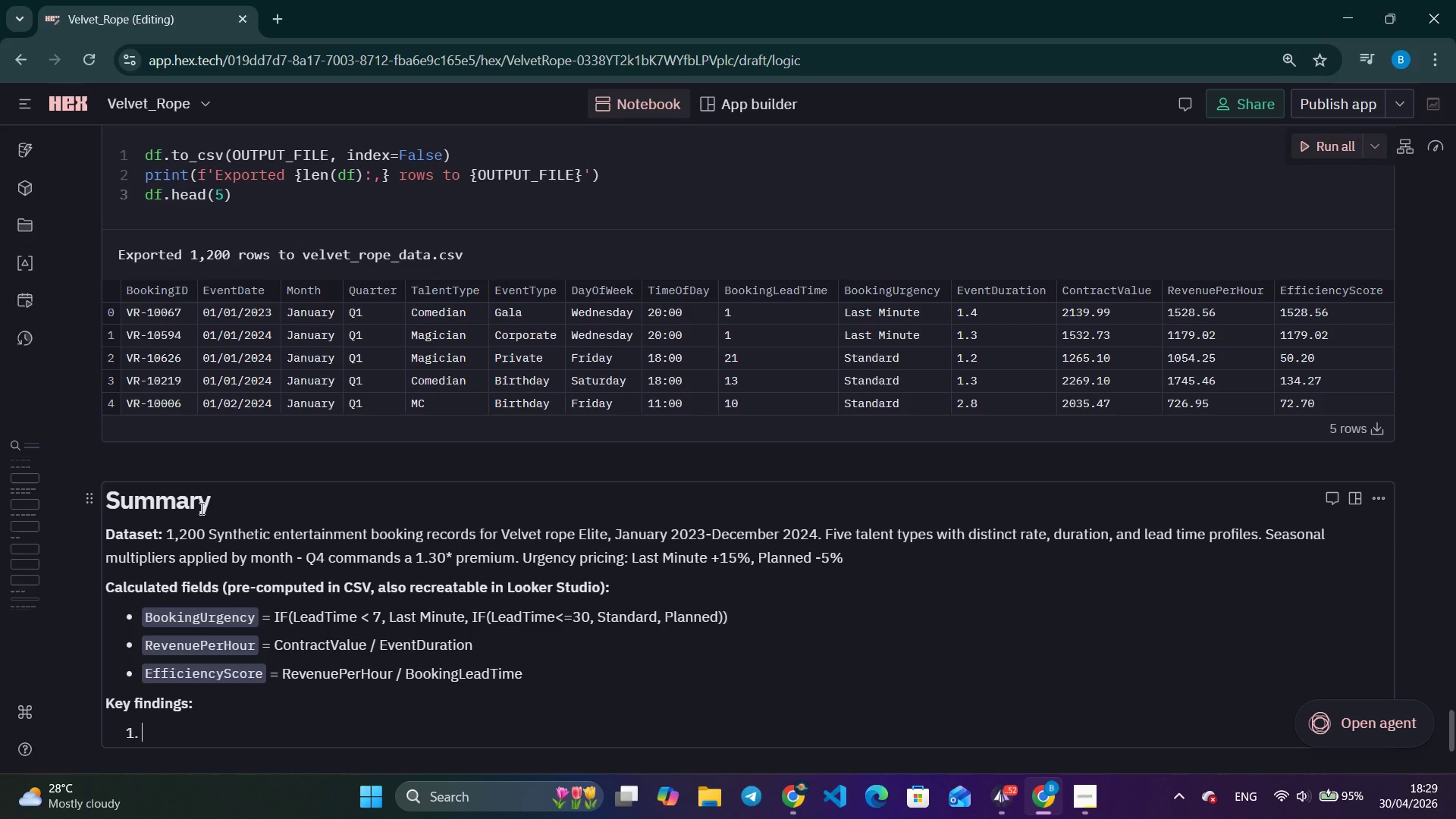 
scroll: coordinate [200, 508], scroll_direction: down, amount: 5.0
 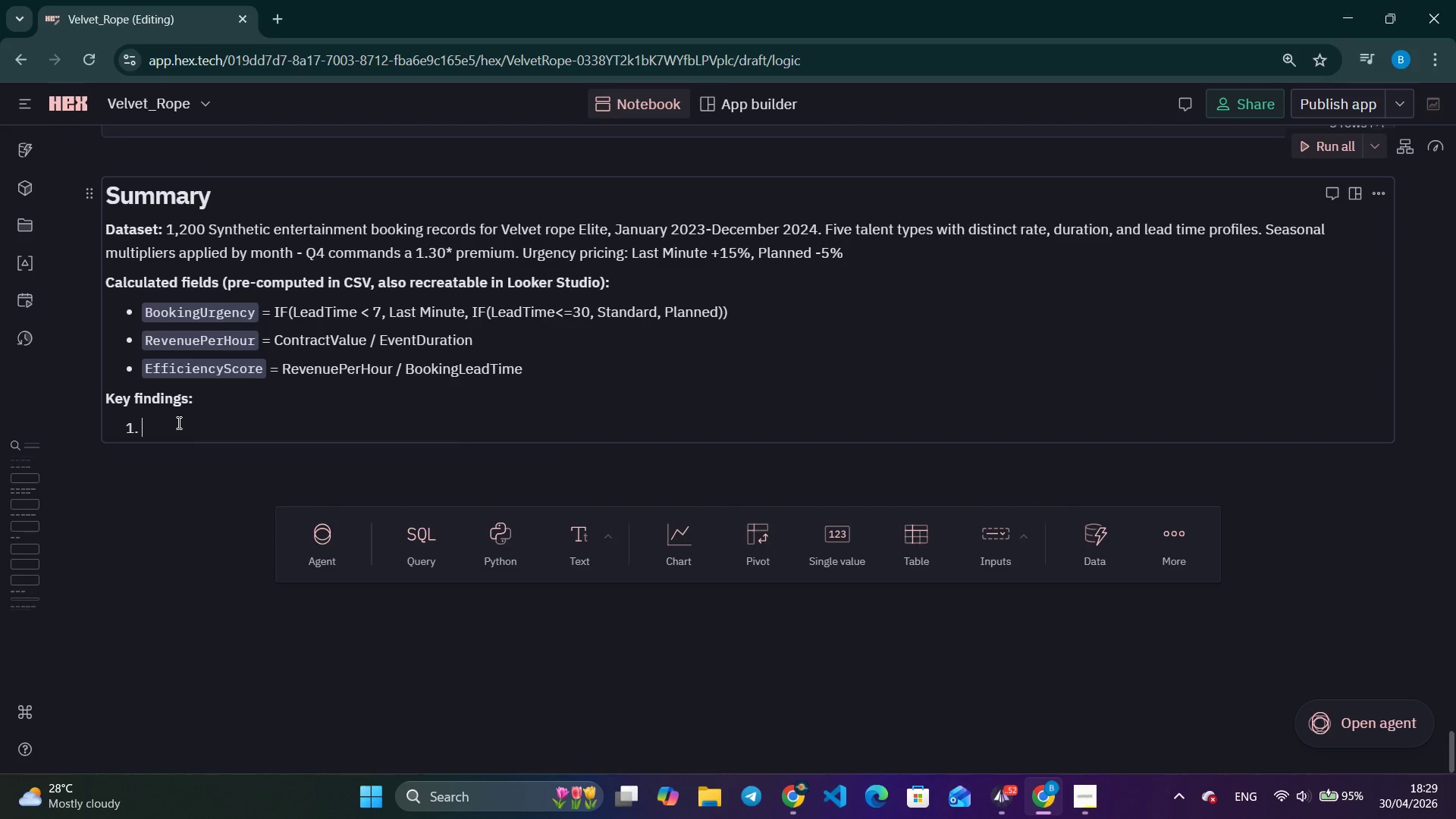 
type(Comedians have the highes Efficiency Score - short show duration)
 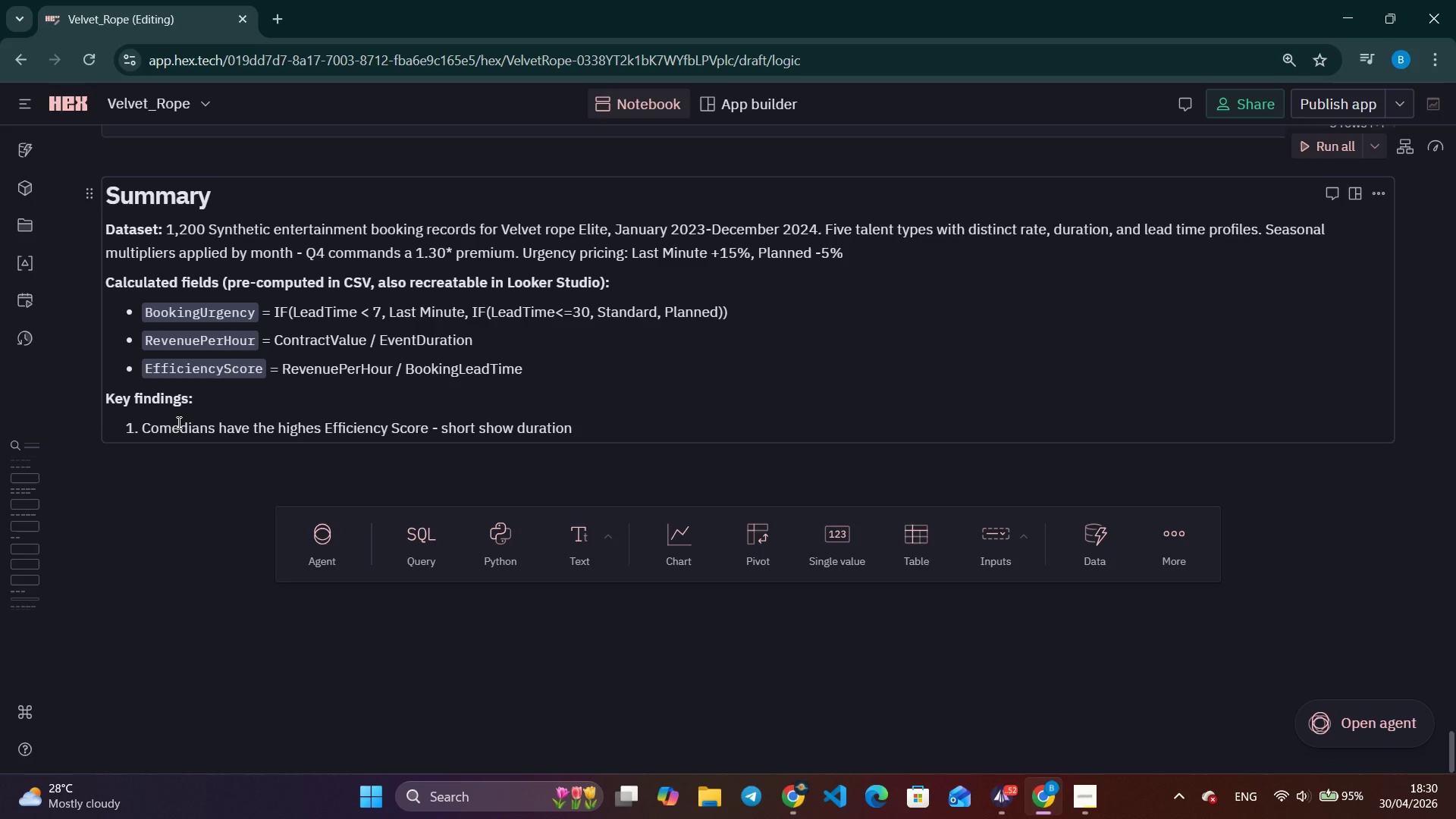 
type( and moderate lead times make them the most ROI-efficienct)
key(Backspace)
key(Backspace)
type(t )
 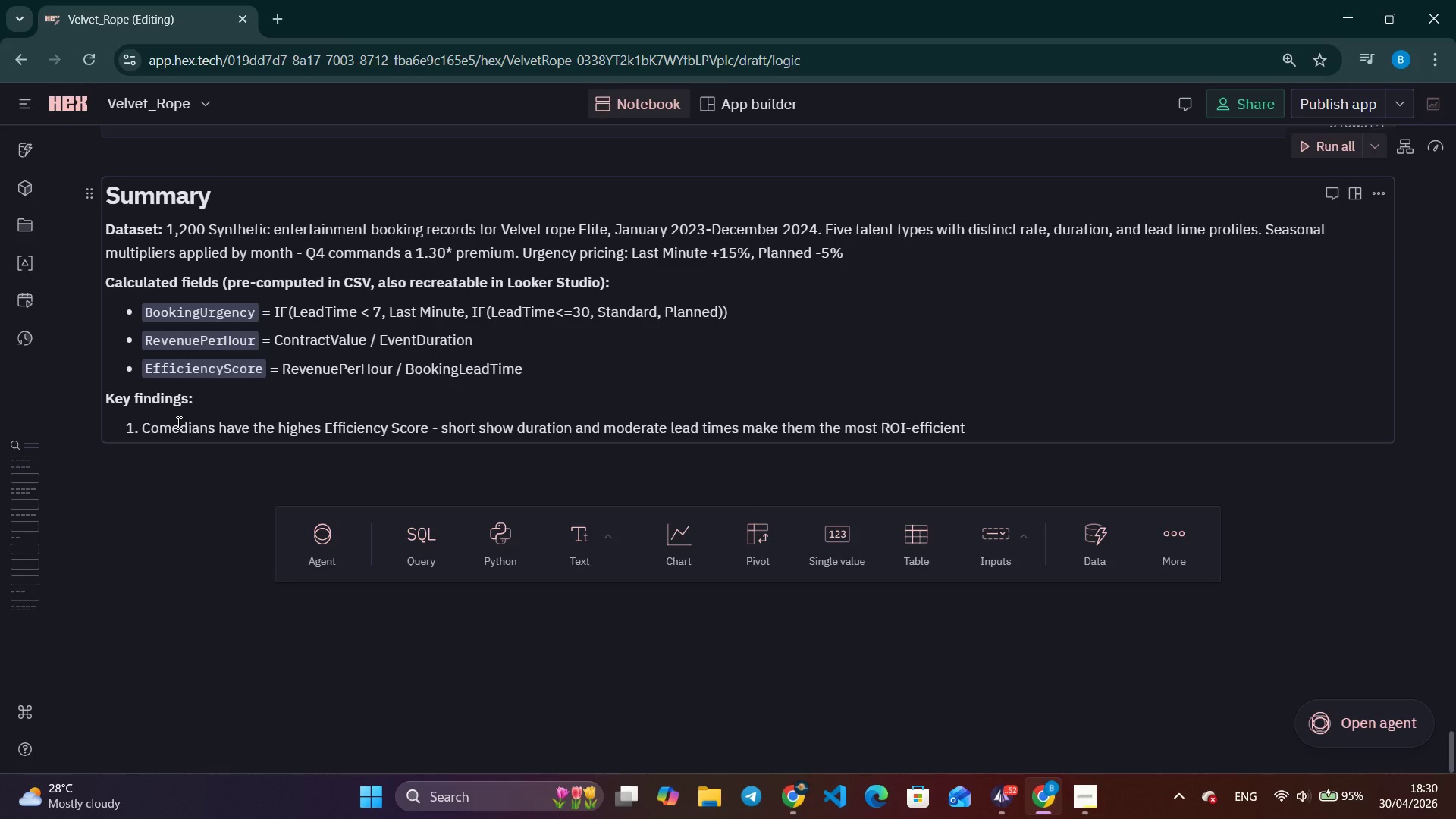 
type(talent for last_minute bookings)
 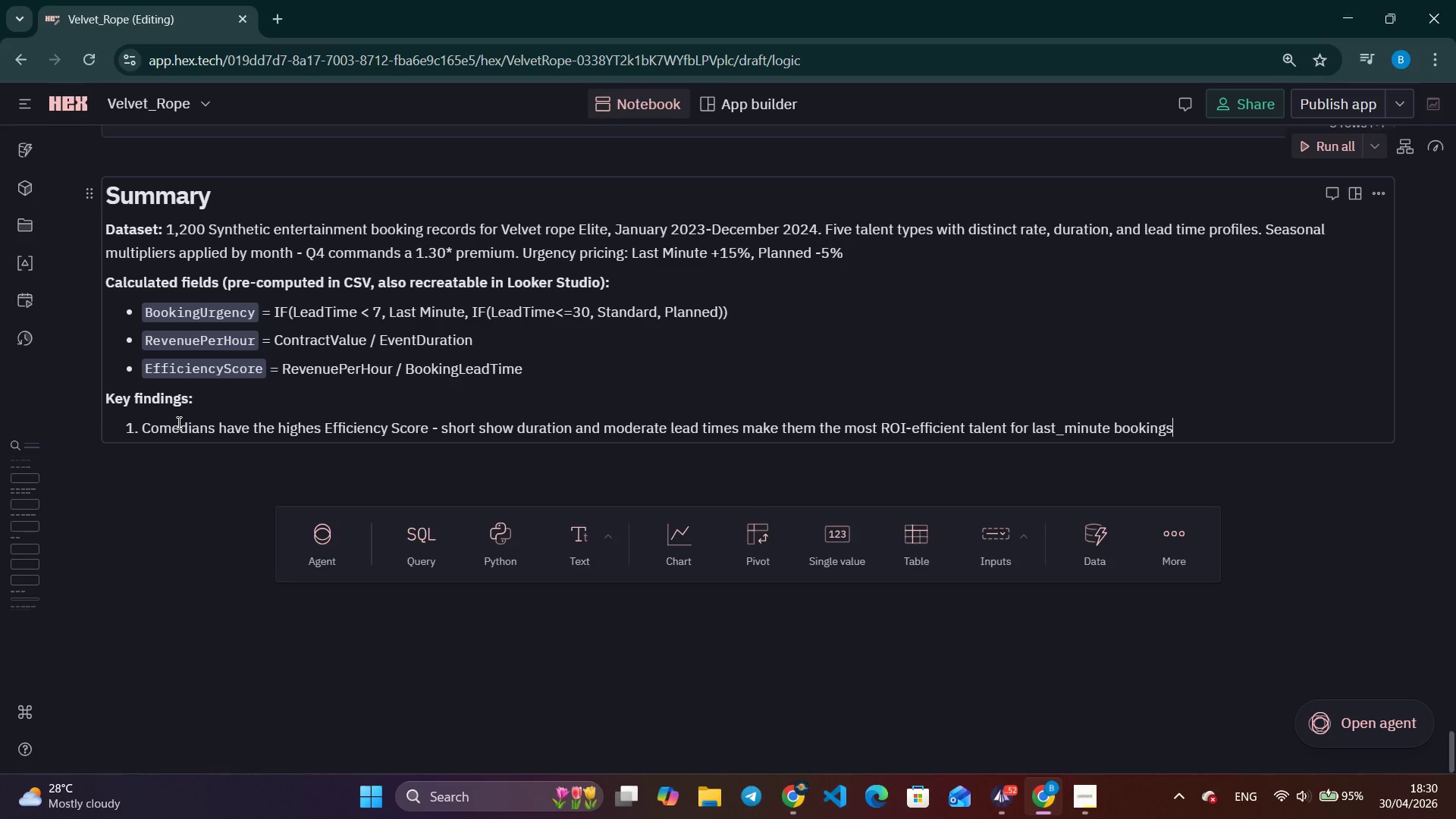 
key(Enter)
 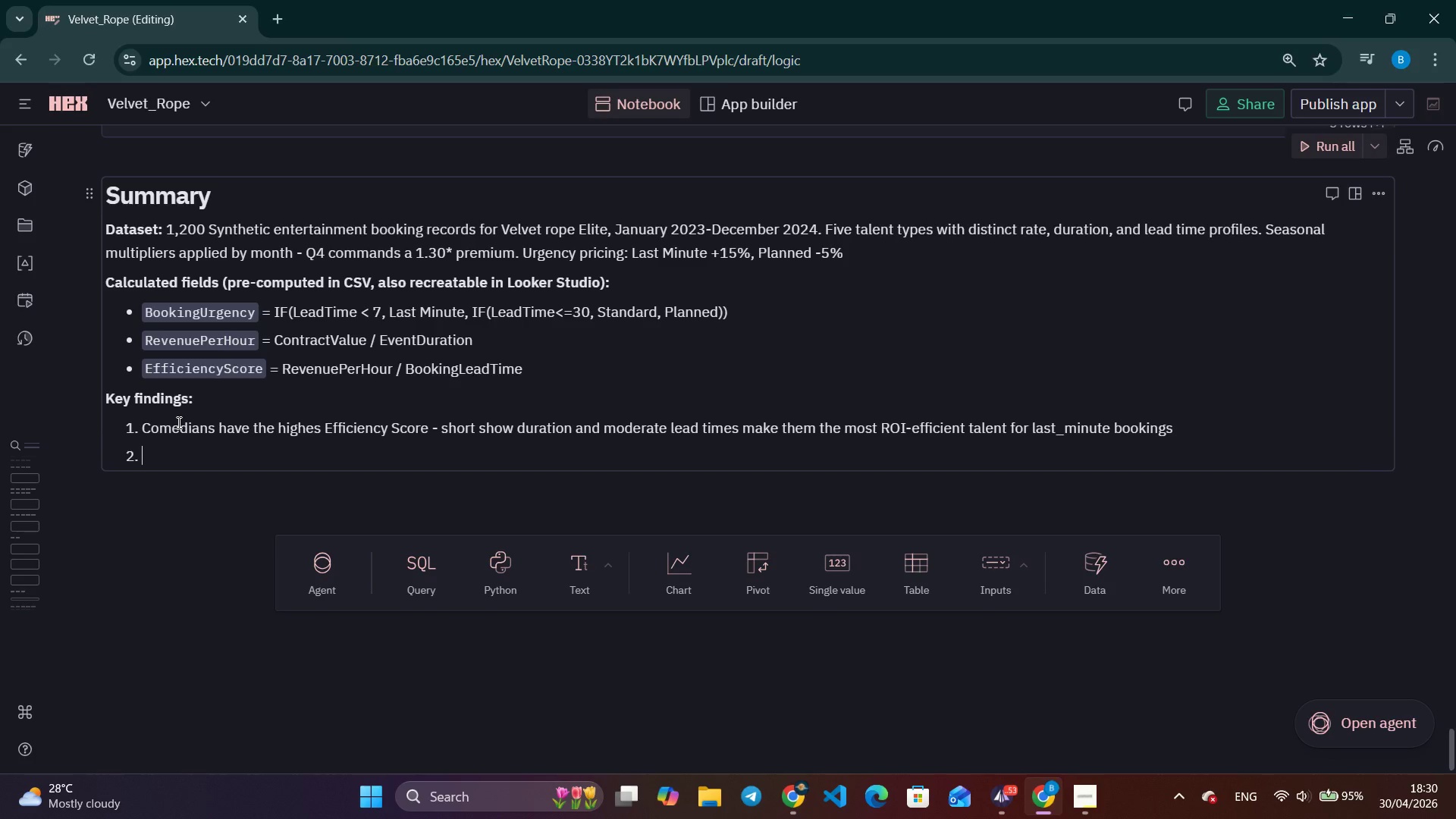 
type(Live Bands generate the highest total revenue but have the)
 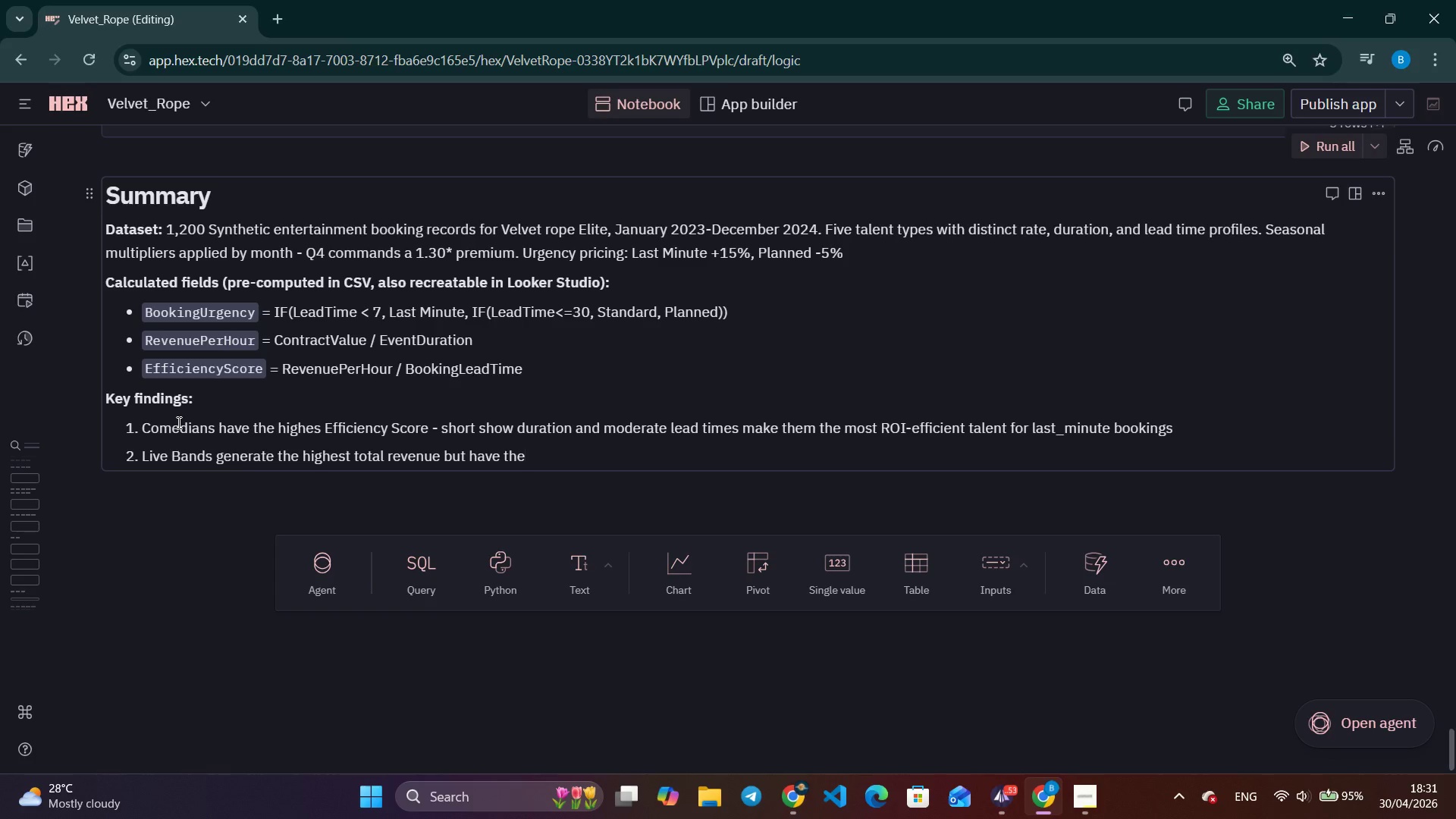 
wait(14.88)
 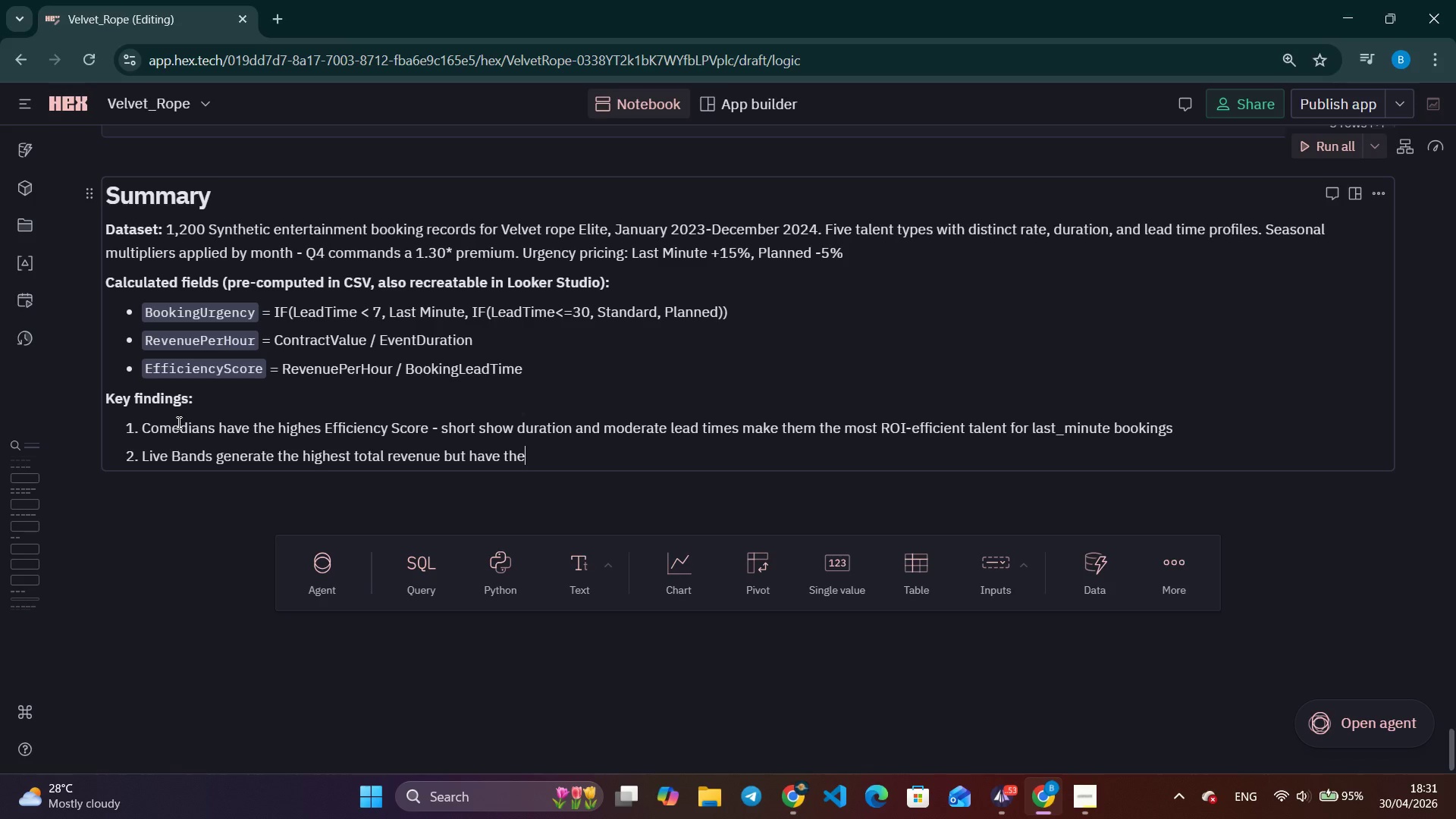 
left_click([318, 425])
 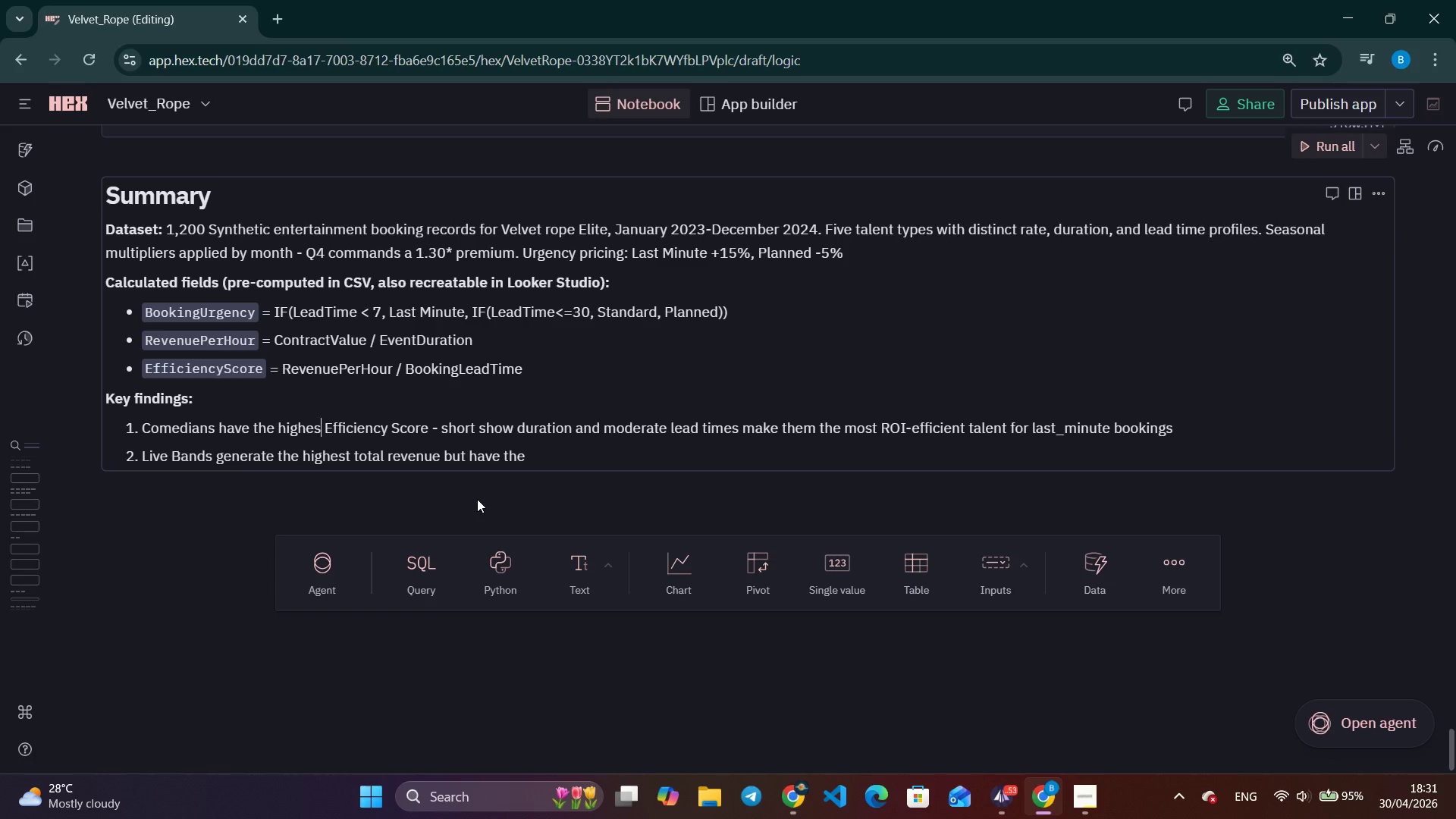 
key(T)
 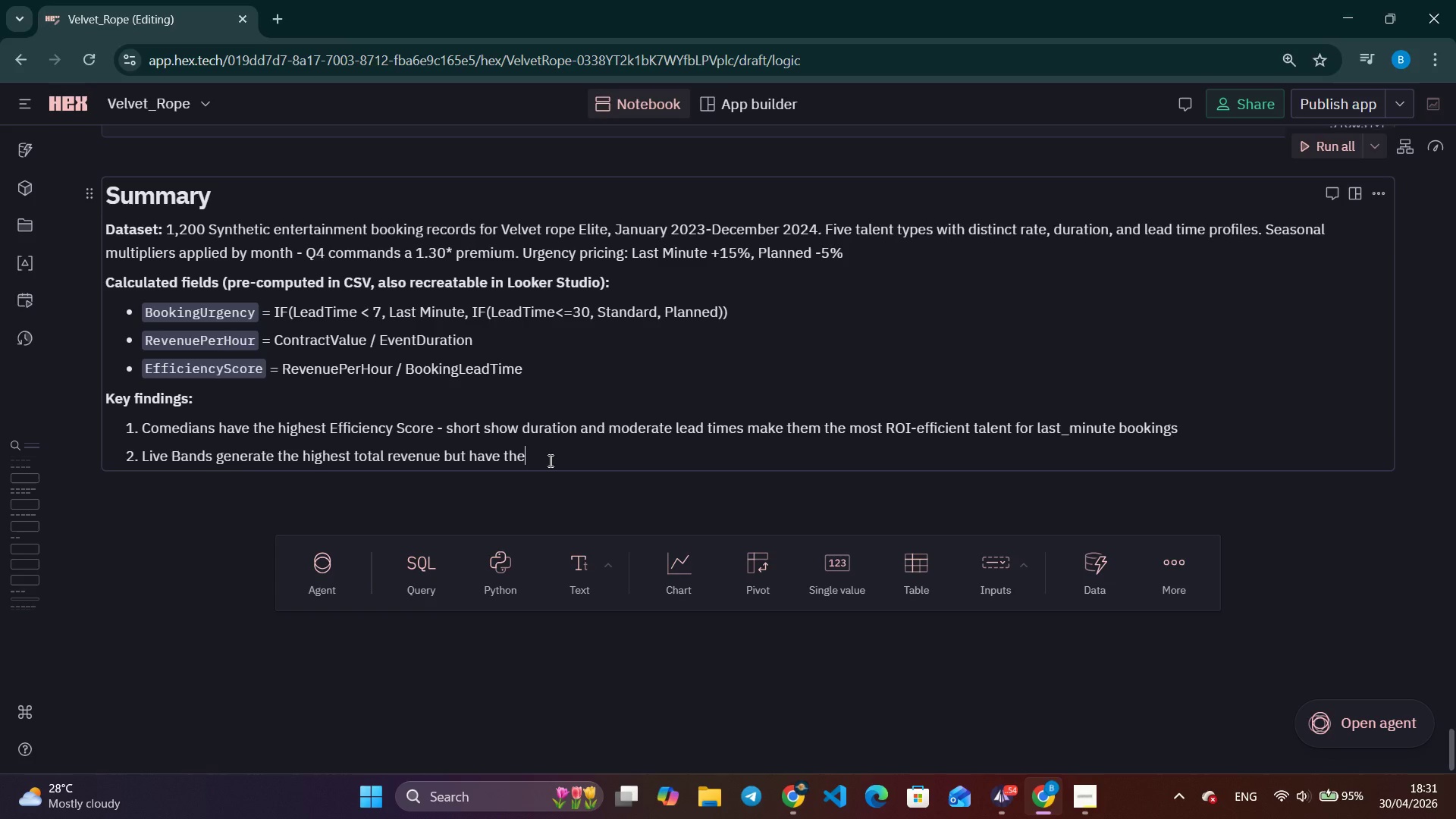 
wait(38.69)
 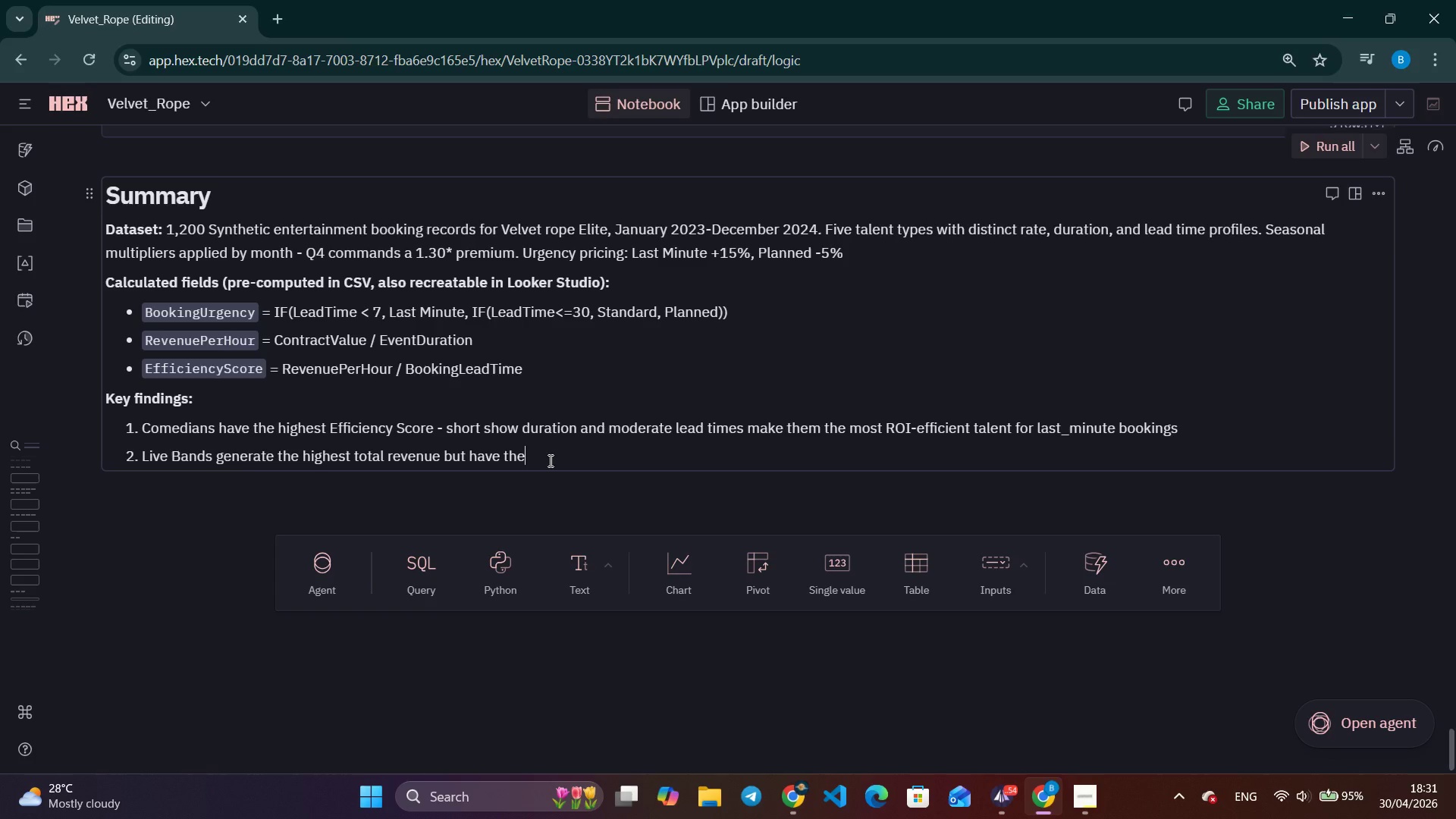 
type( lowest effici)
 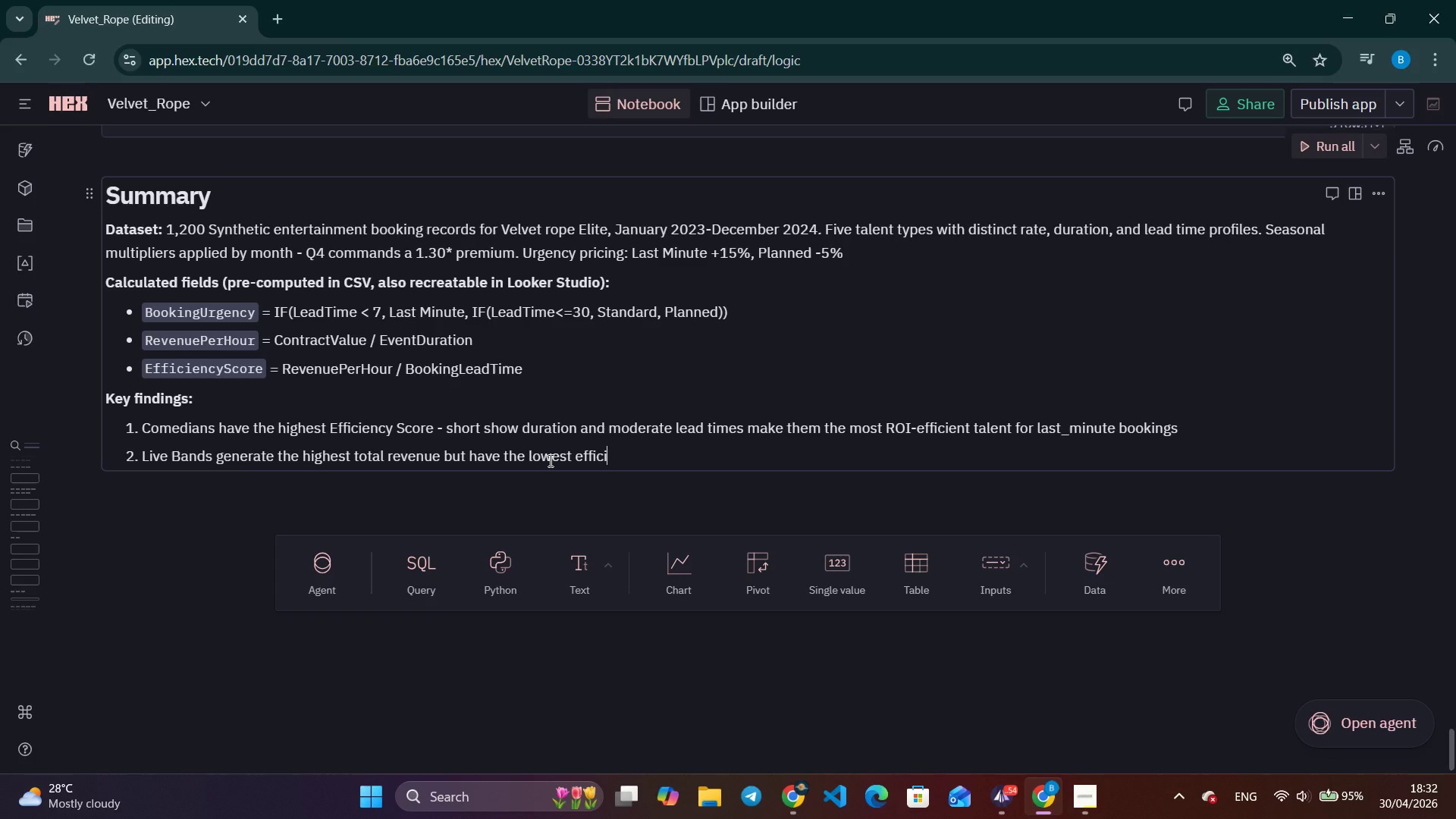 
type(ency score - 45-day)
 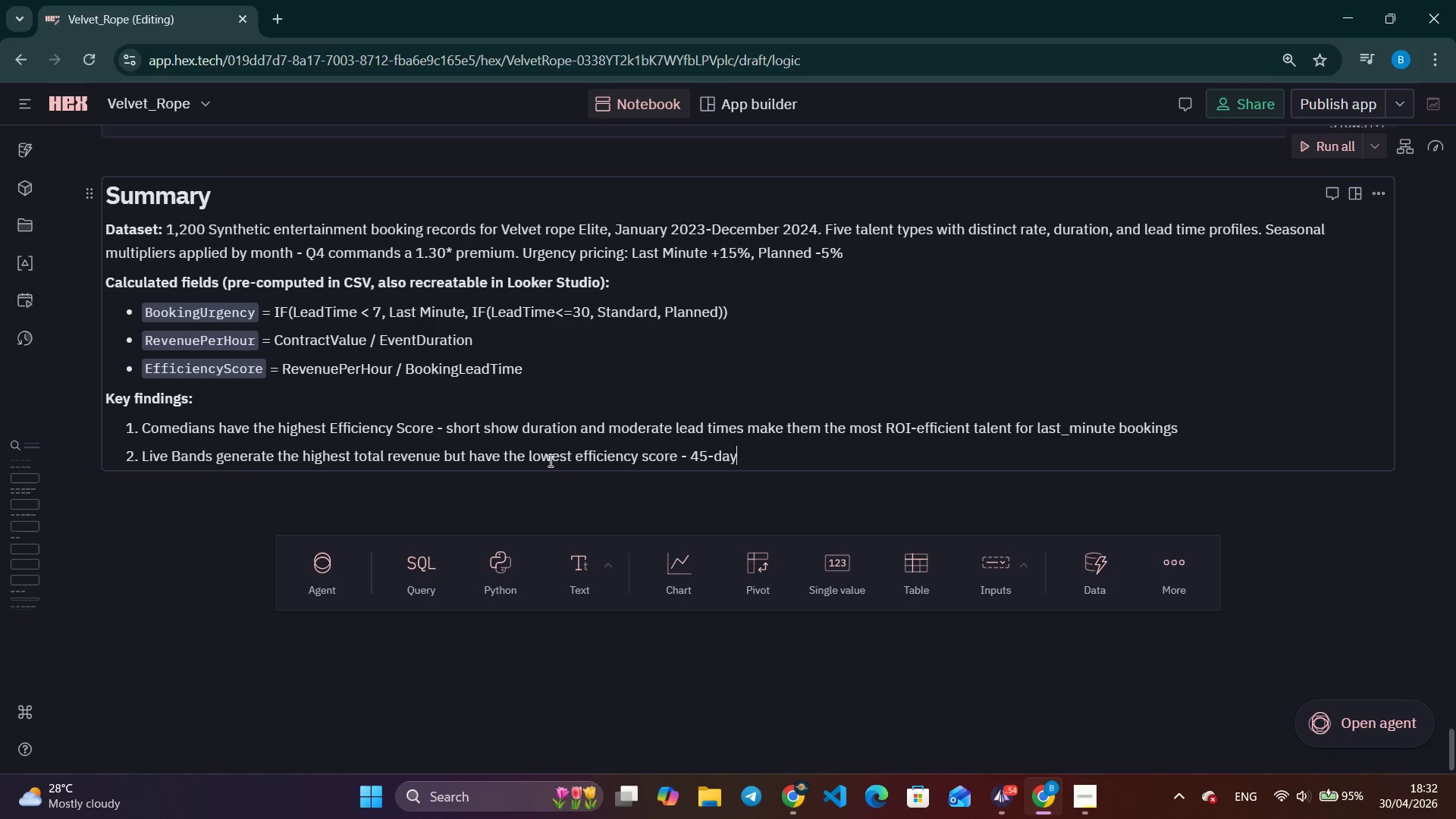 
hold_key(key=Backspace, duration=0.75)
 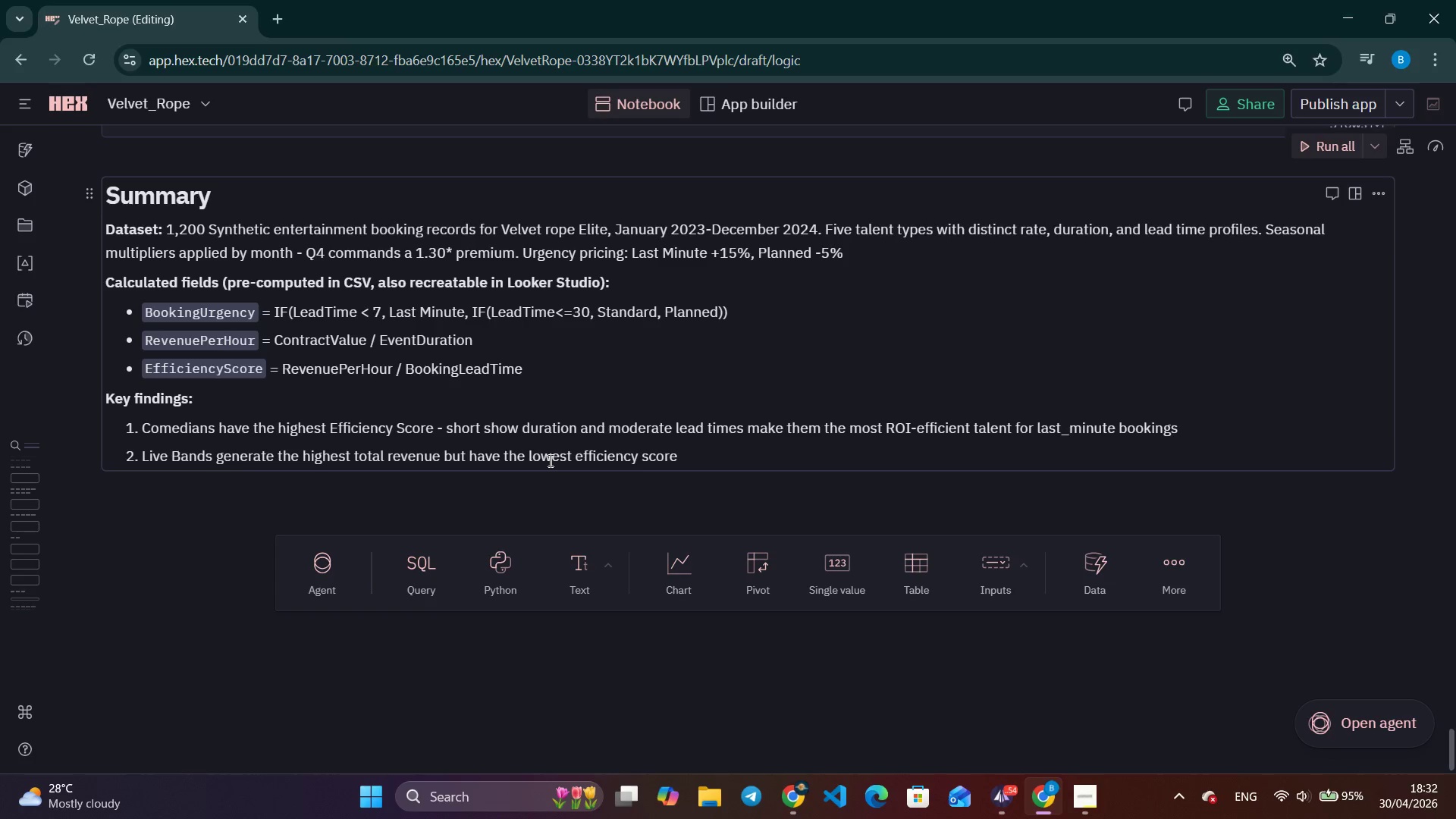 
type(, 45-day average lead time reduces hourly ROI)
 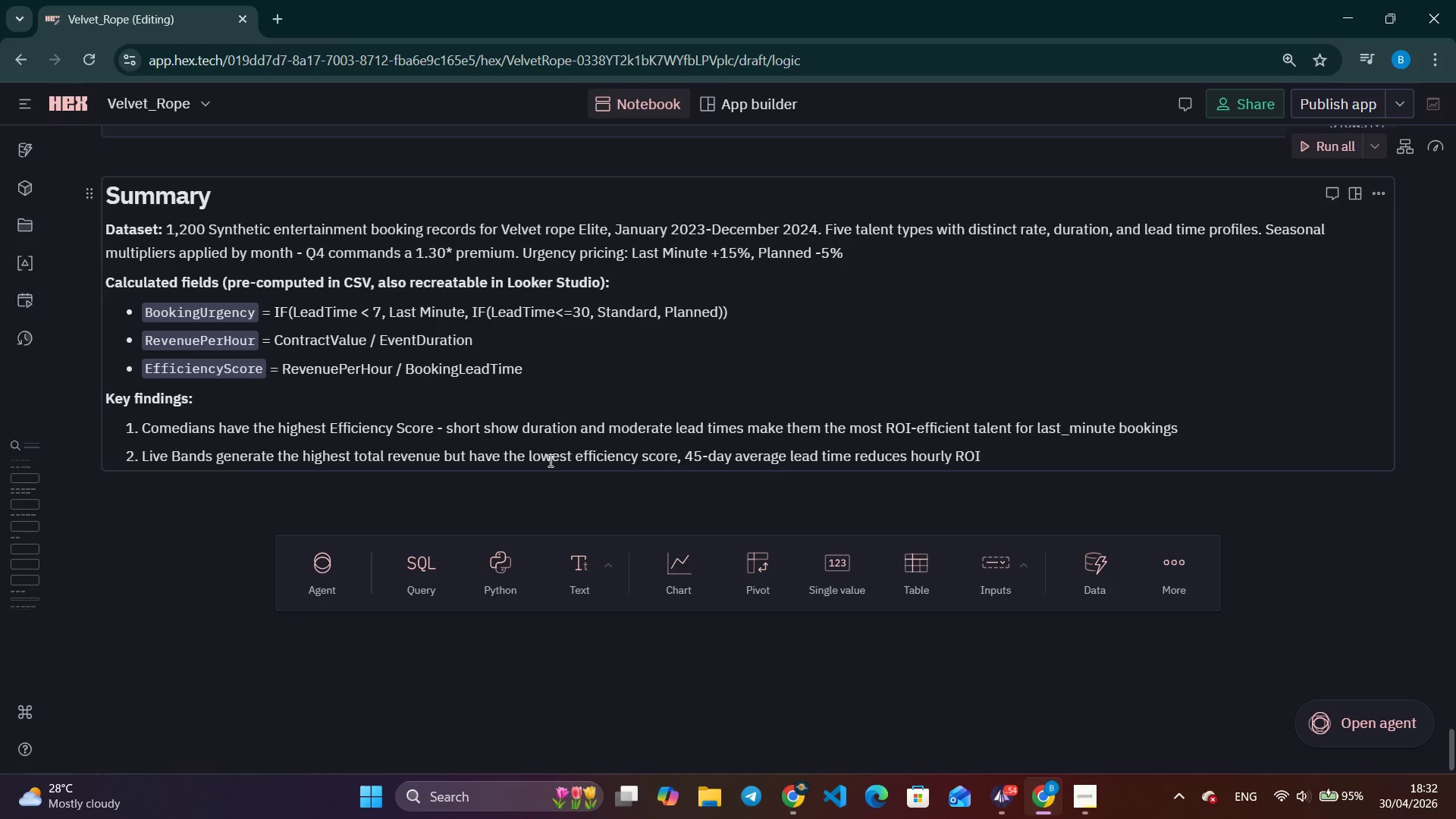 
key(Enter)
 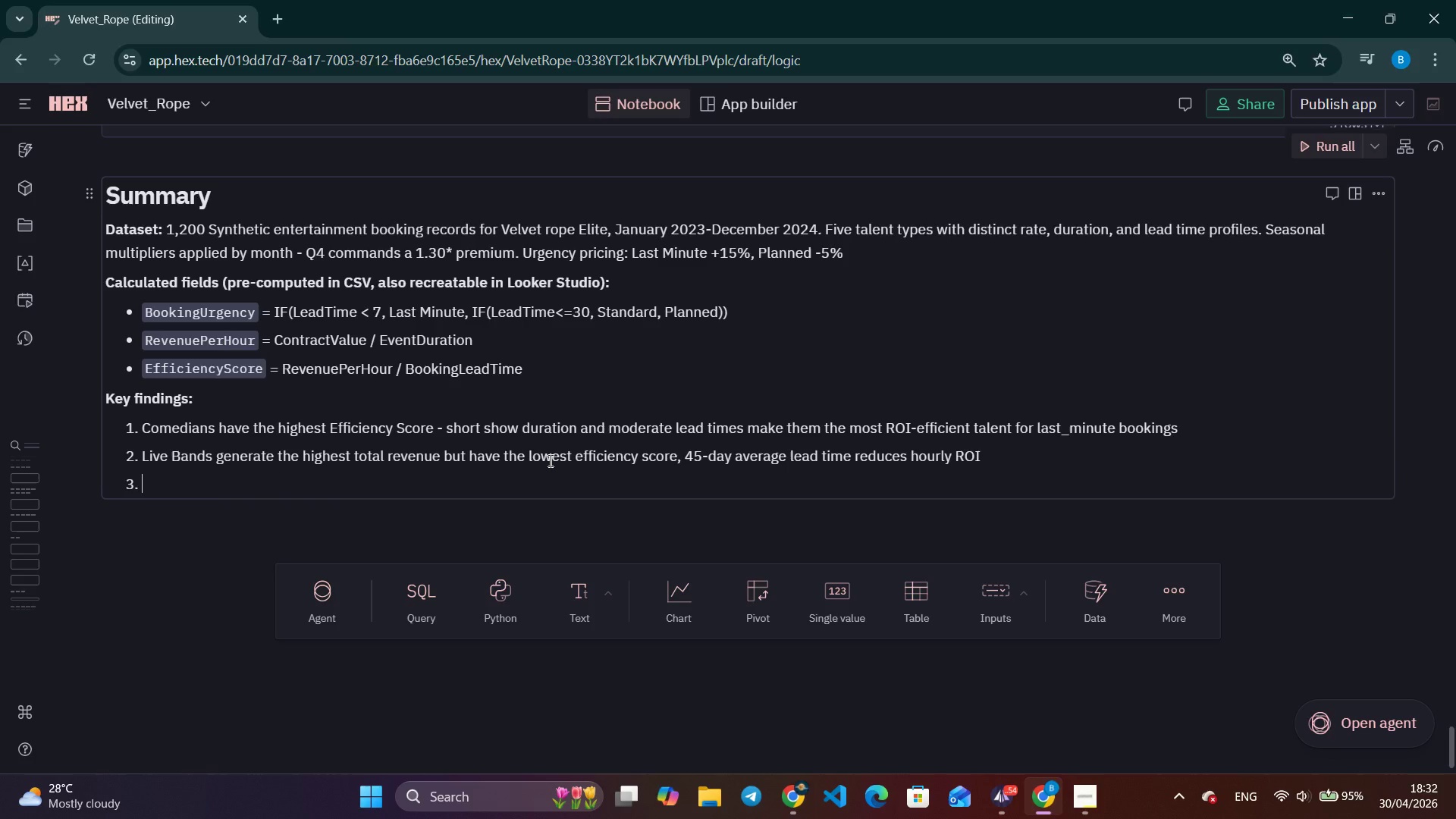 
type(Last Minute bookings carry a 15% Premium and represent a signigicant holiday season revenue opportunity)
 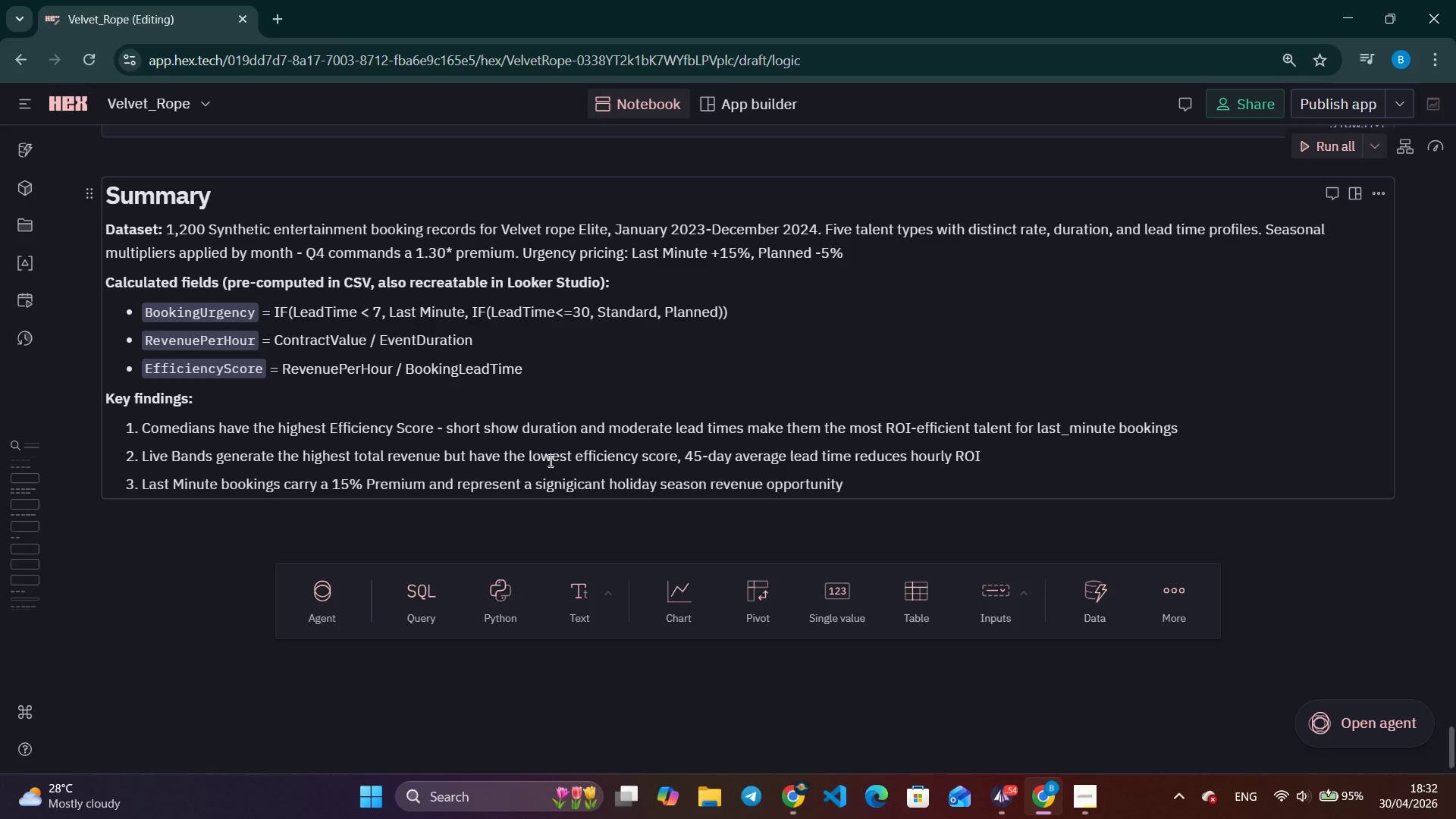 
key(Enter)
 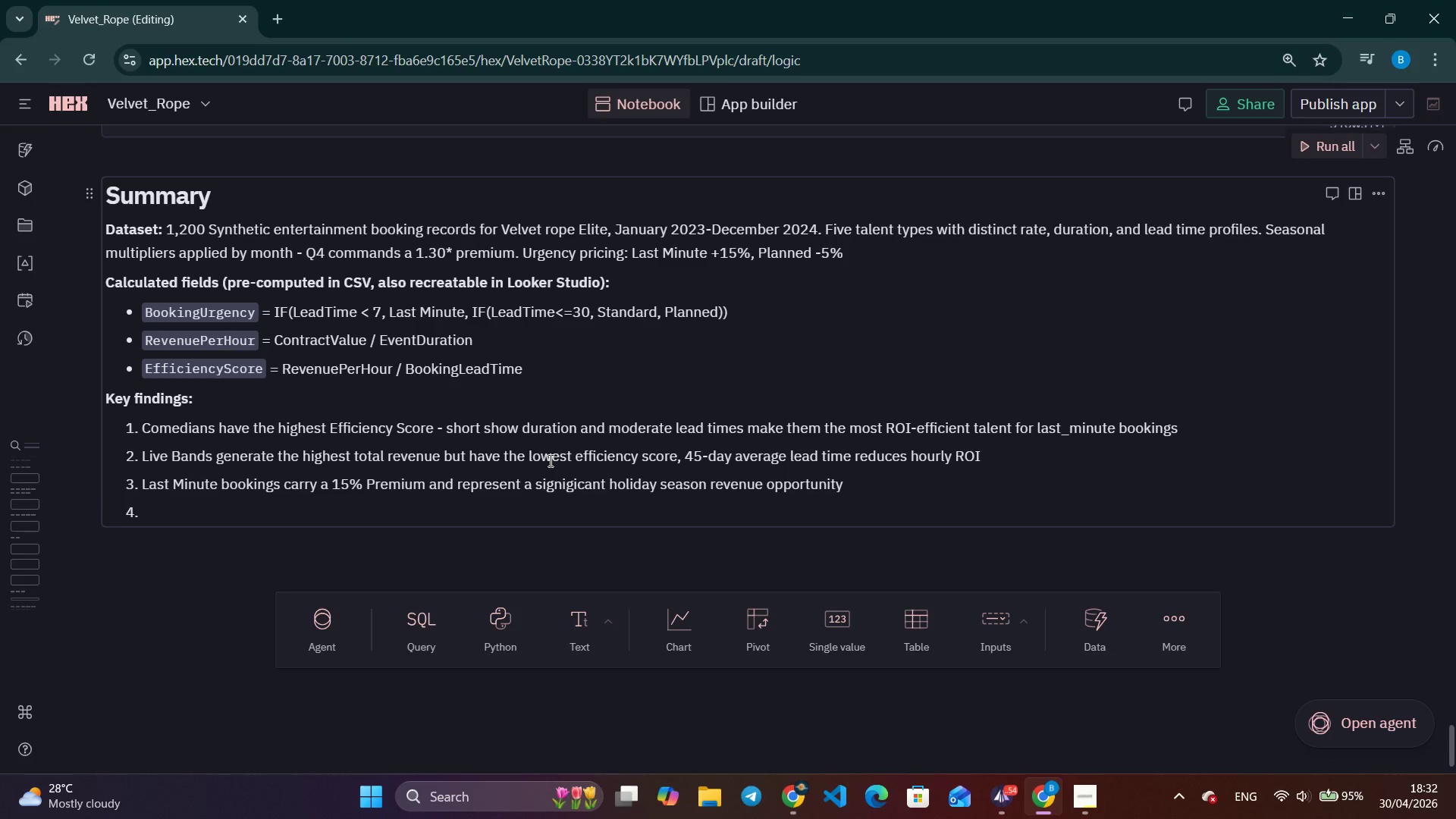 
type(Satru)
key(Backspace)
key(Backspace)
type(urday evenings (18:00 - 20:00) are the peak booking window - 30% fo allbookin)
key(Backspace)
key(Backspace)
key(Backspace)
key(Backspace)
key(Backspace)
key(Backspace)
type( bookings)
 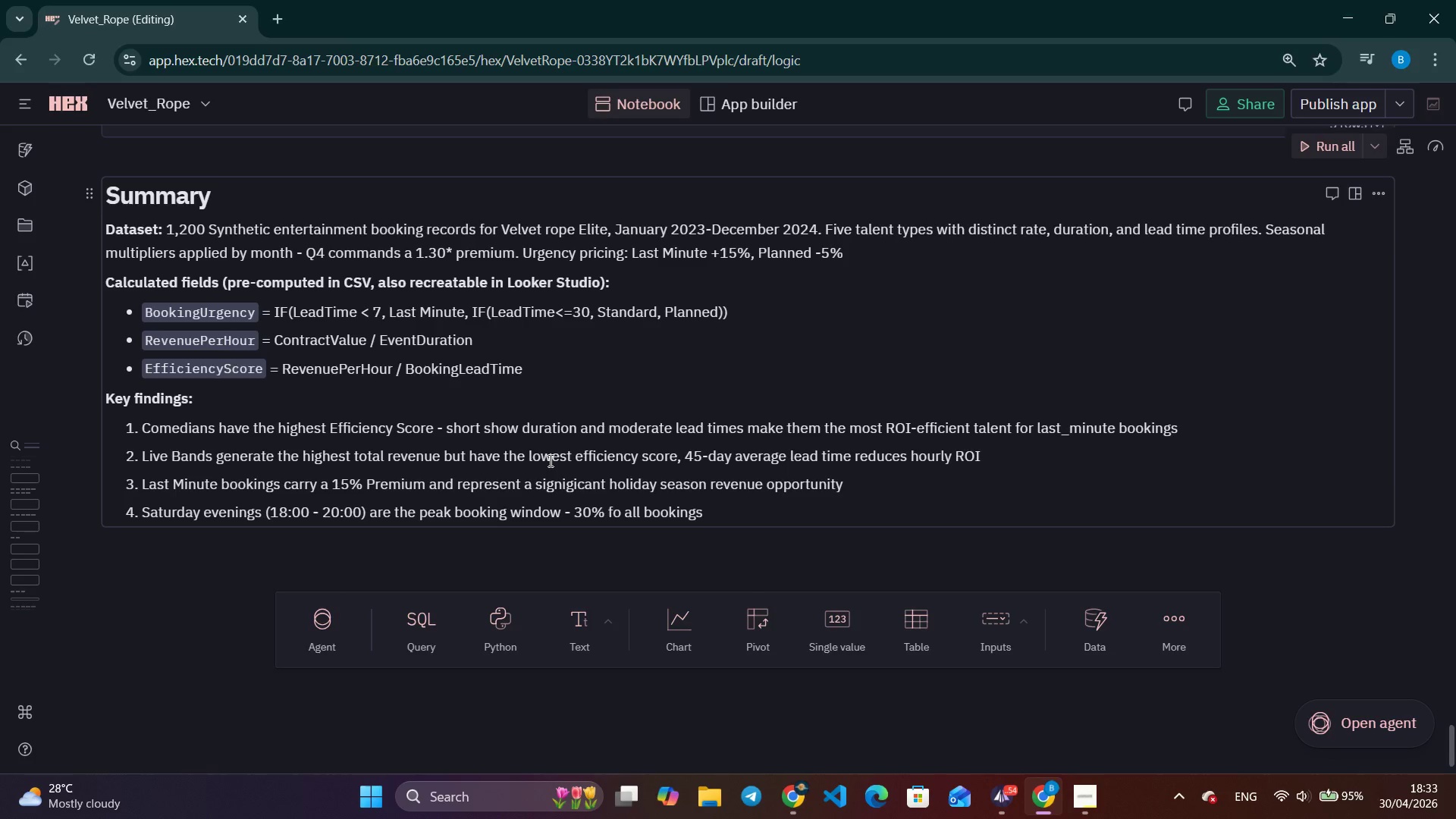 
type( fail on Saturday.)
 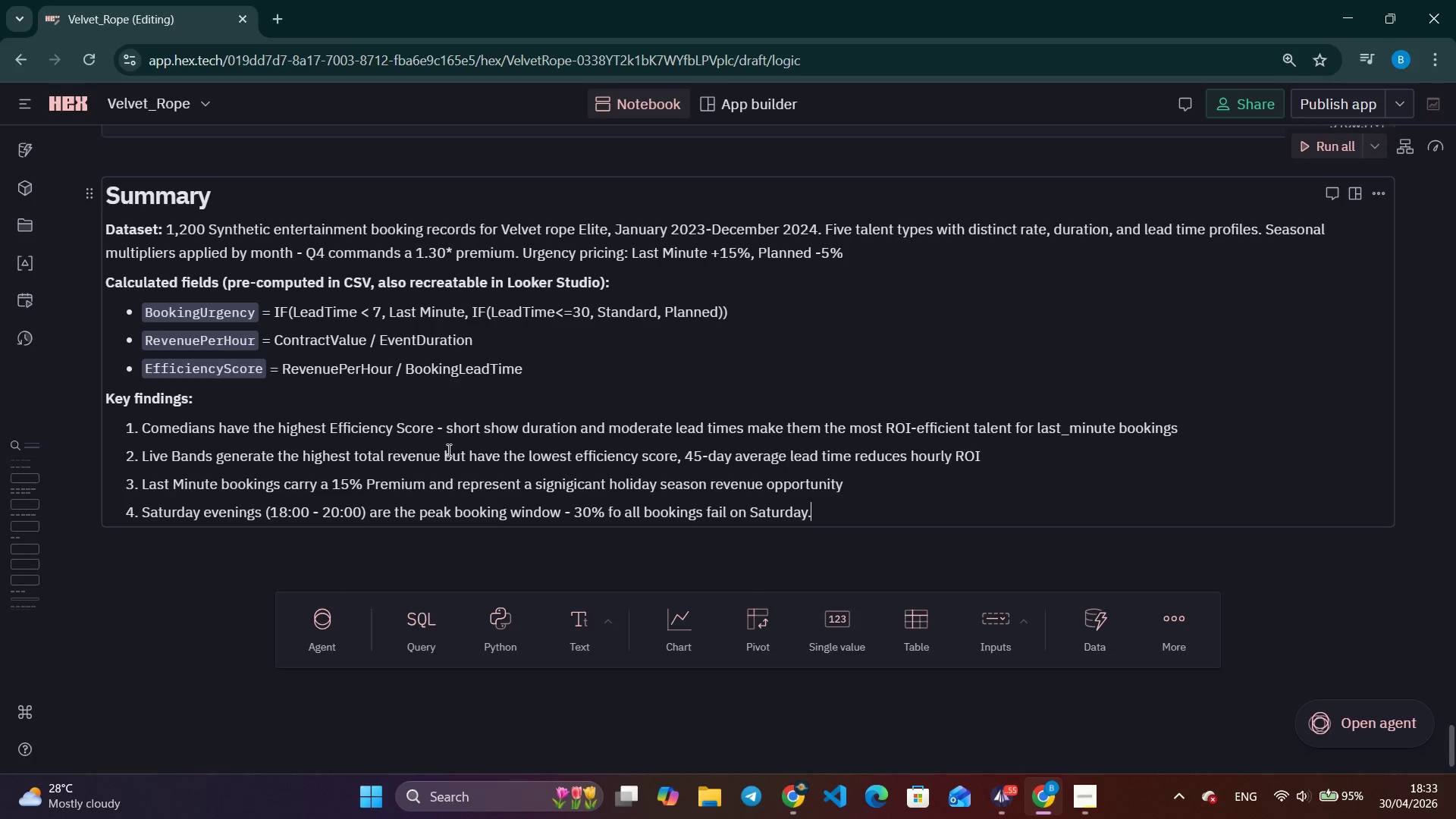 
scroll: coordinate [990, 608], scroll_direction: up, amount: 5.0
 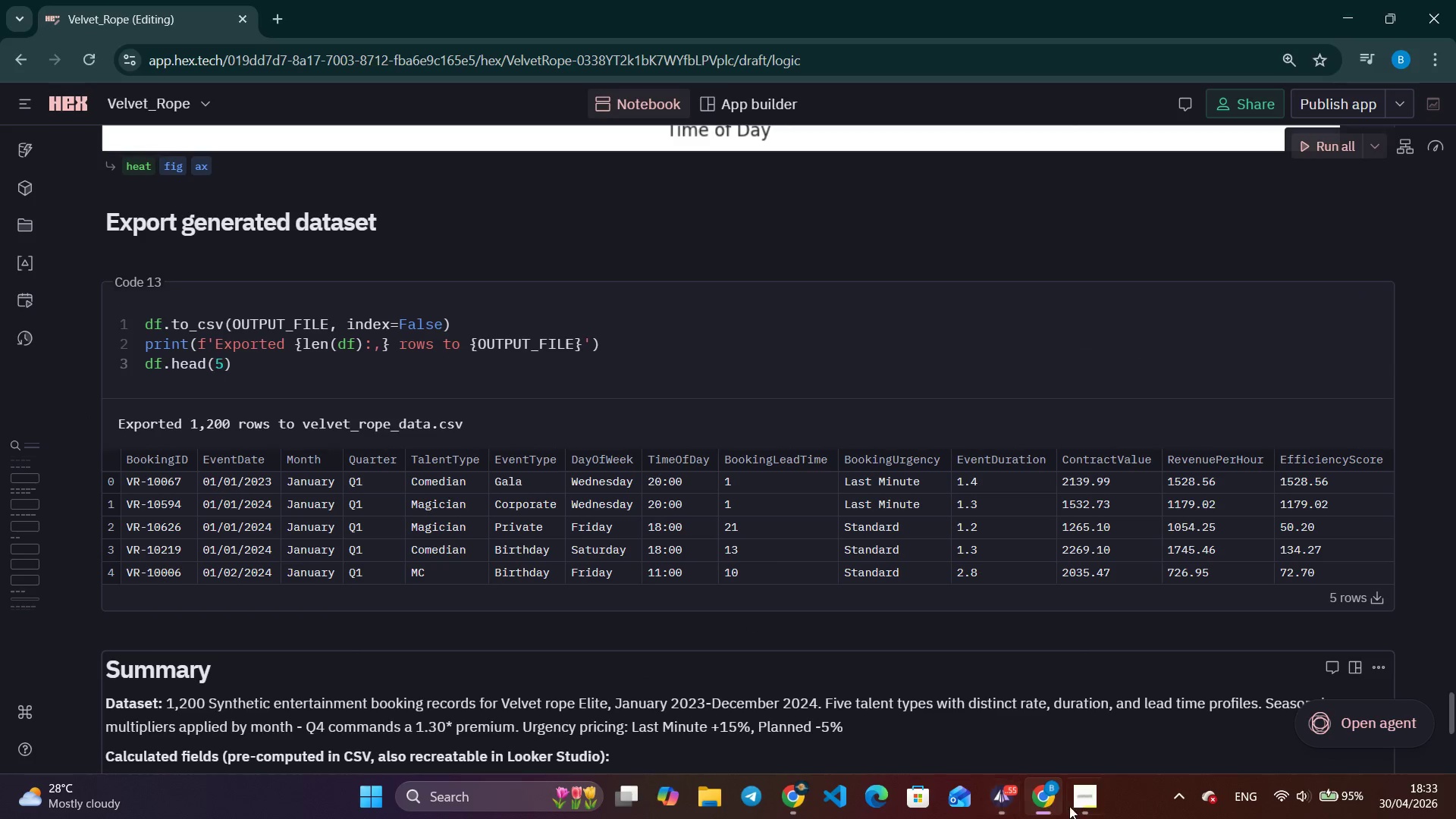 
left_click([1069, 802])